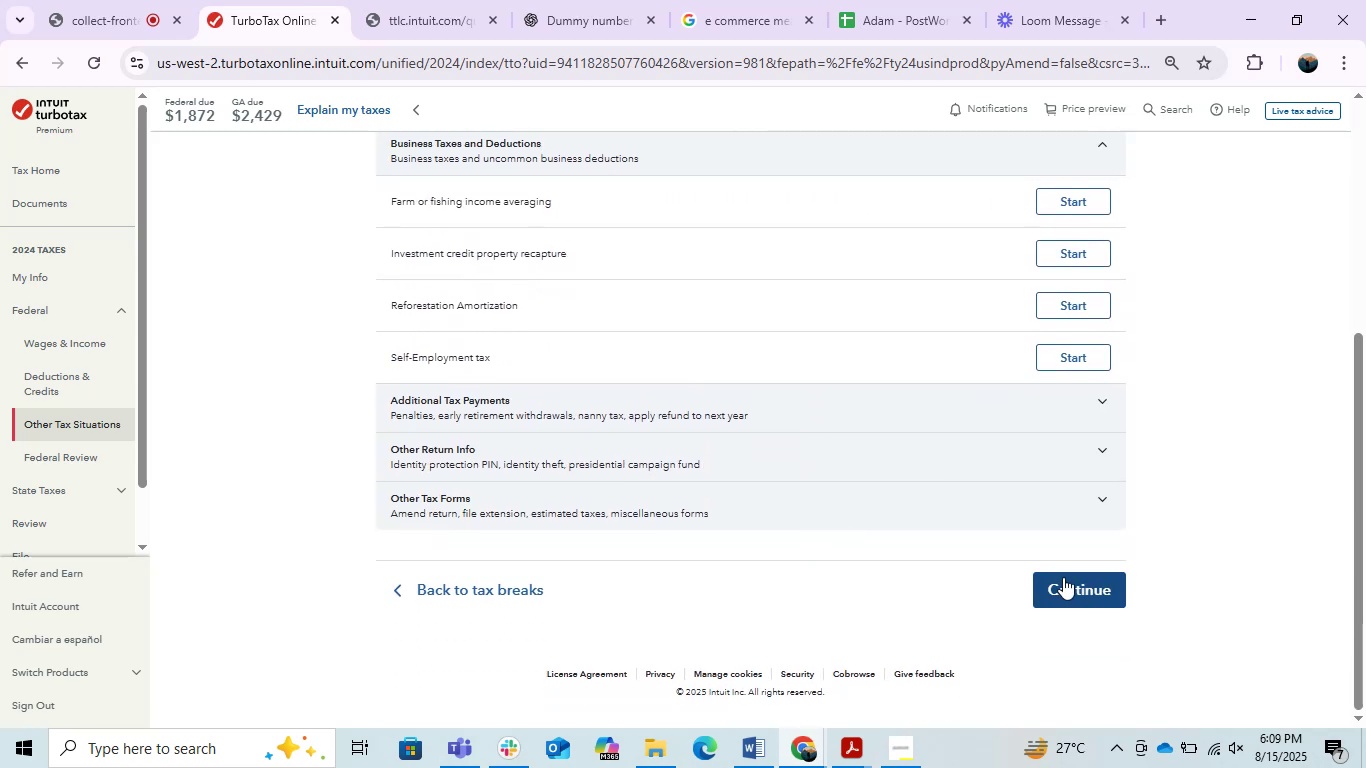 
left_click([1065, 576])
 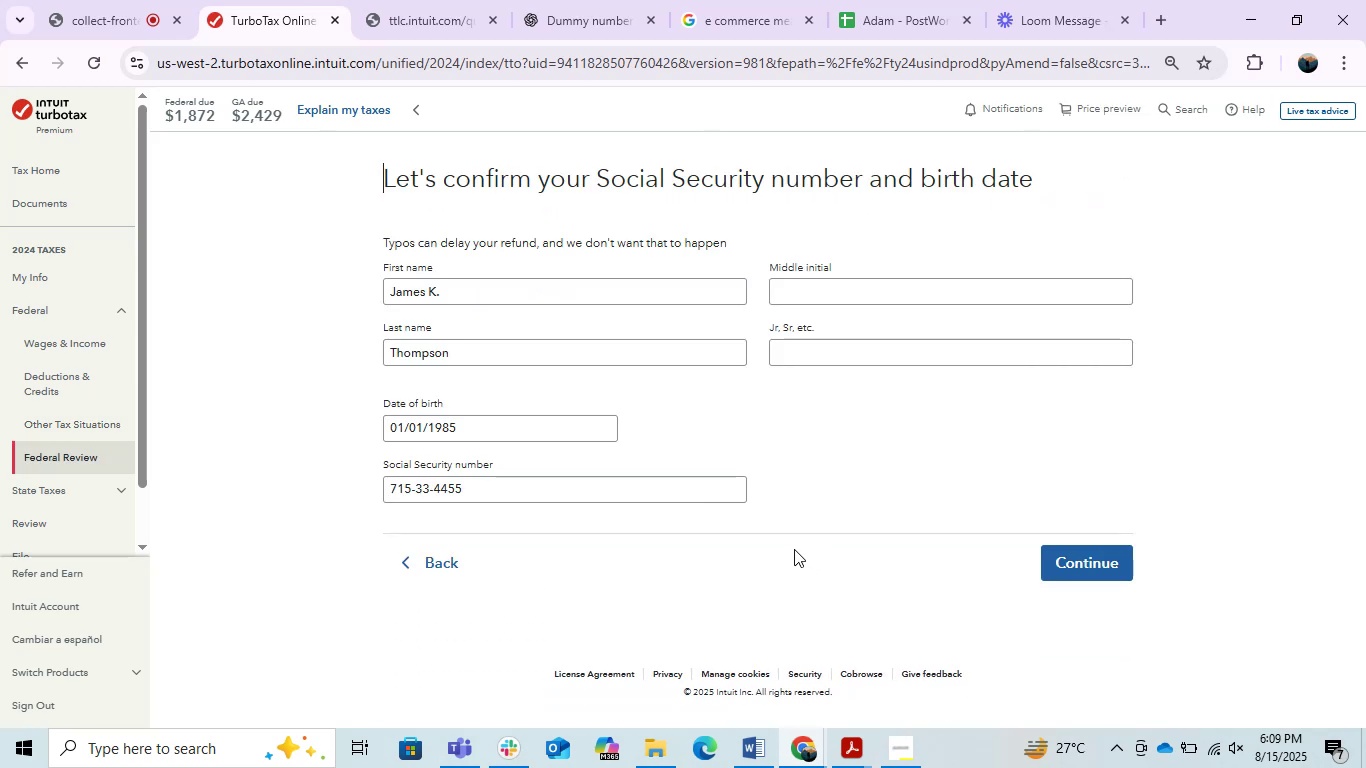 
wait(7.42)
 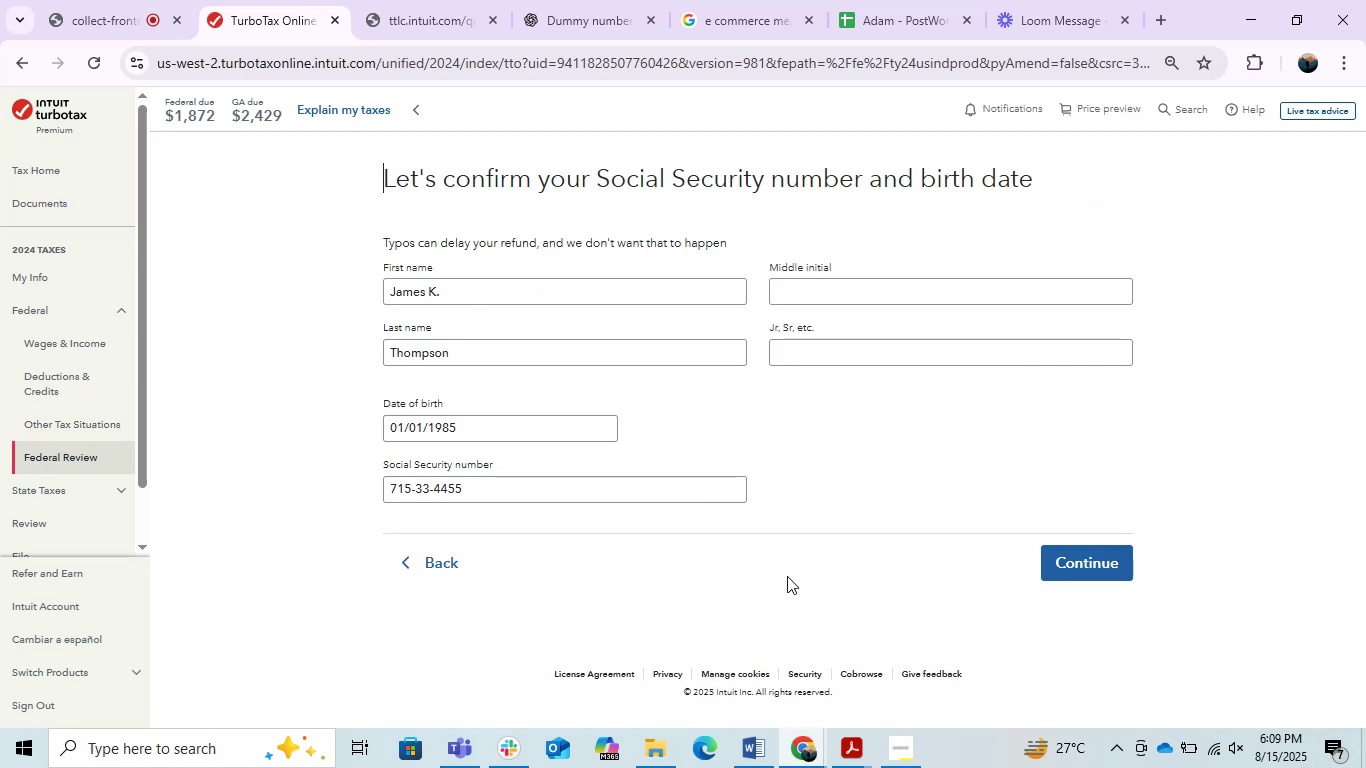 
left_click([1076, 559])
 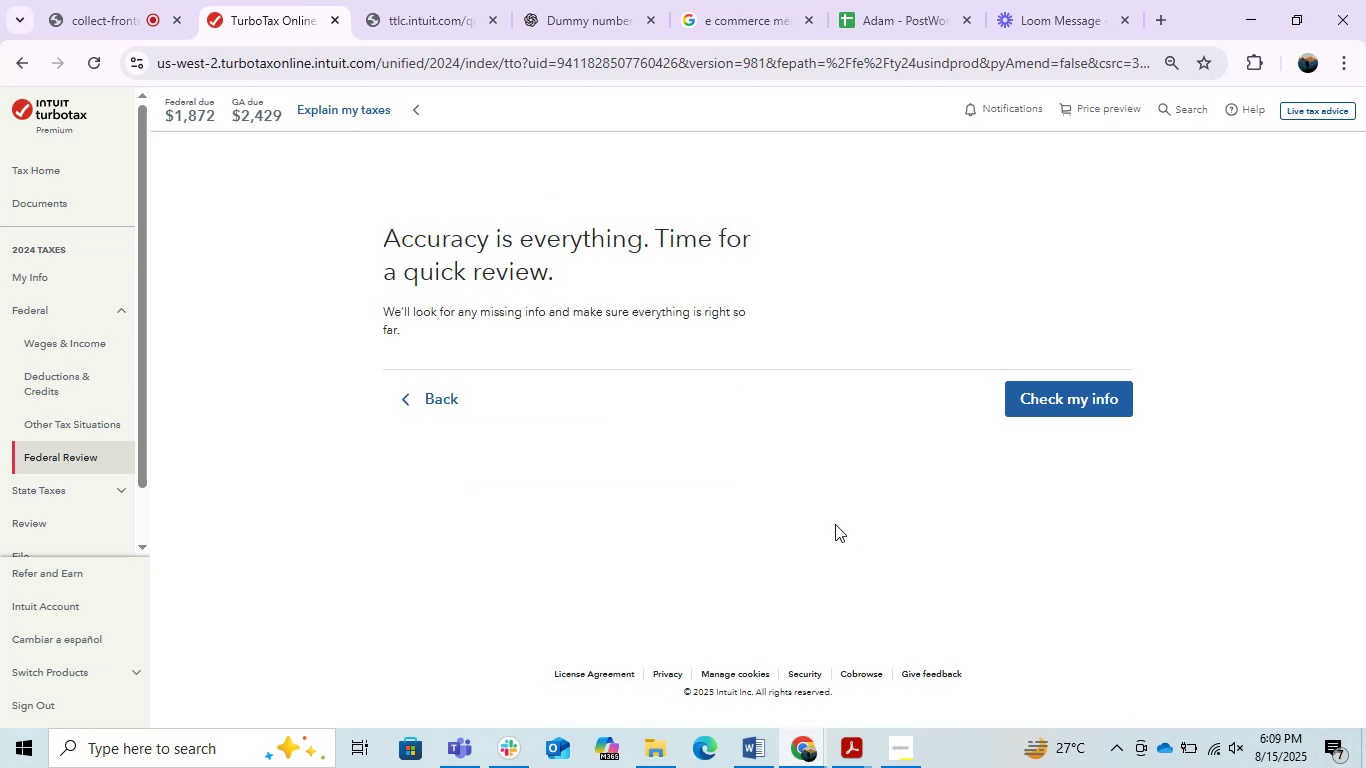 
left_click([1072, 392])
 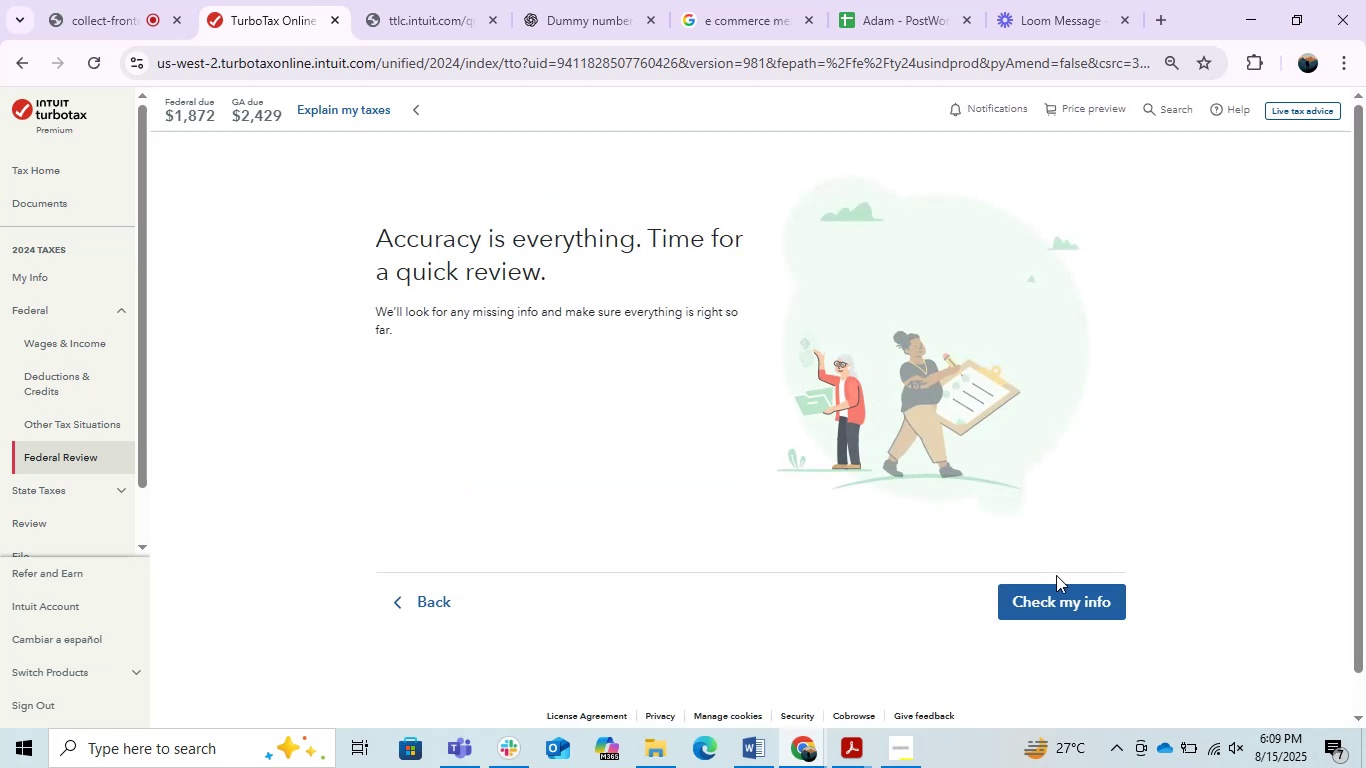 
double_click([1055, 606])
 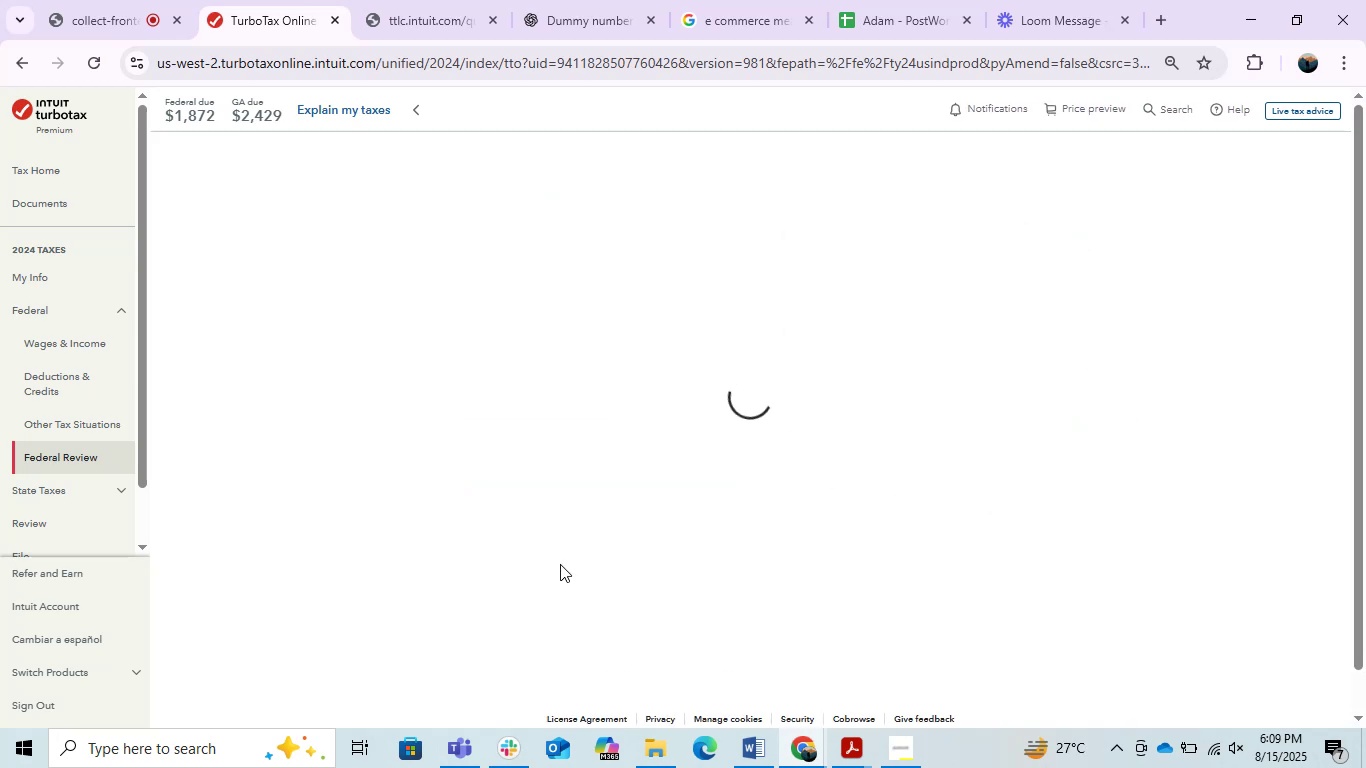 
mouse_move([769, 483])
 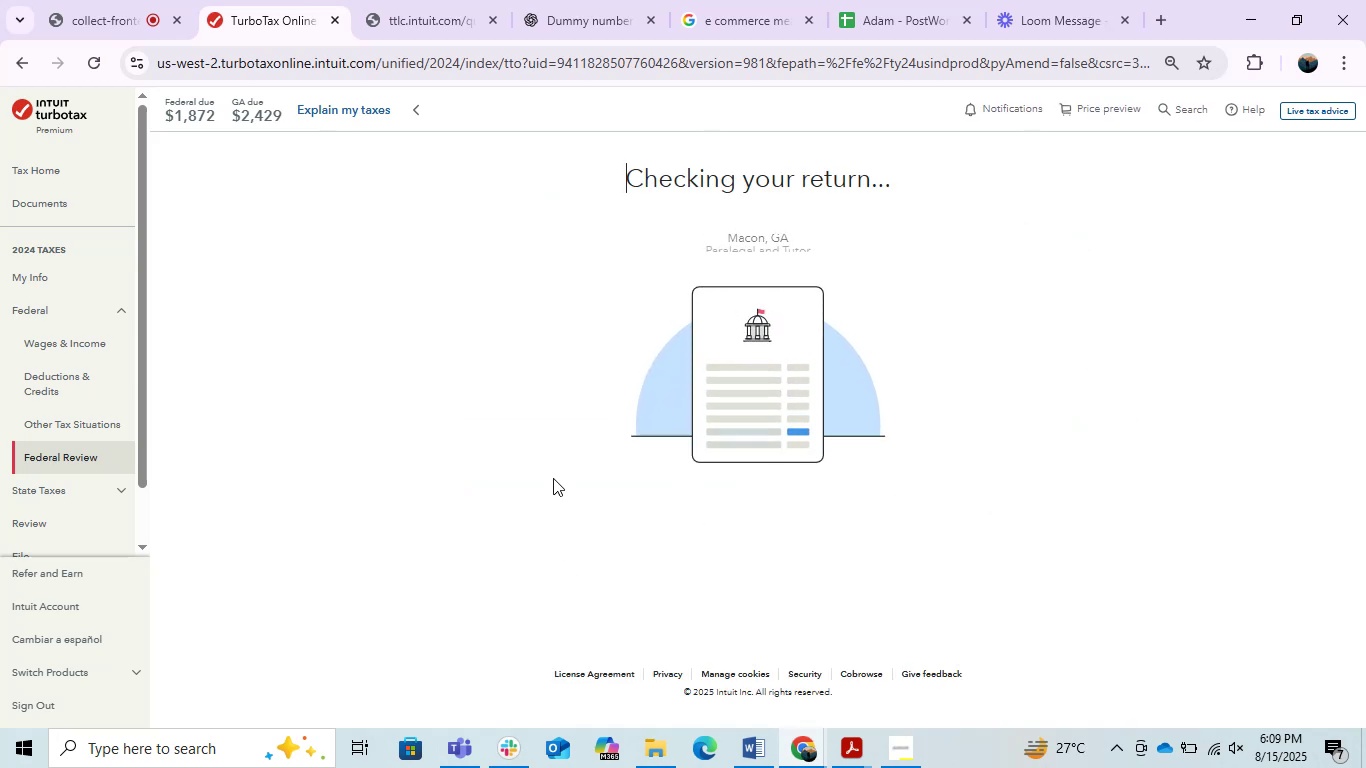 
mouse_move([468, 512])
 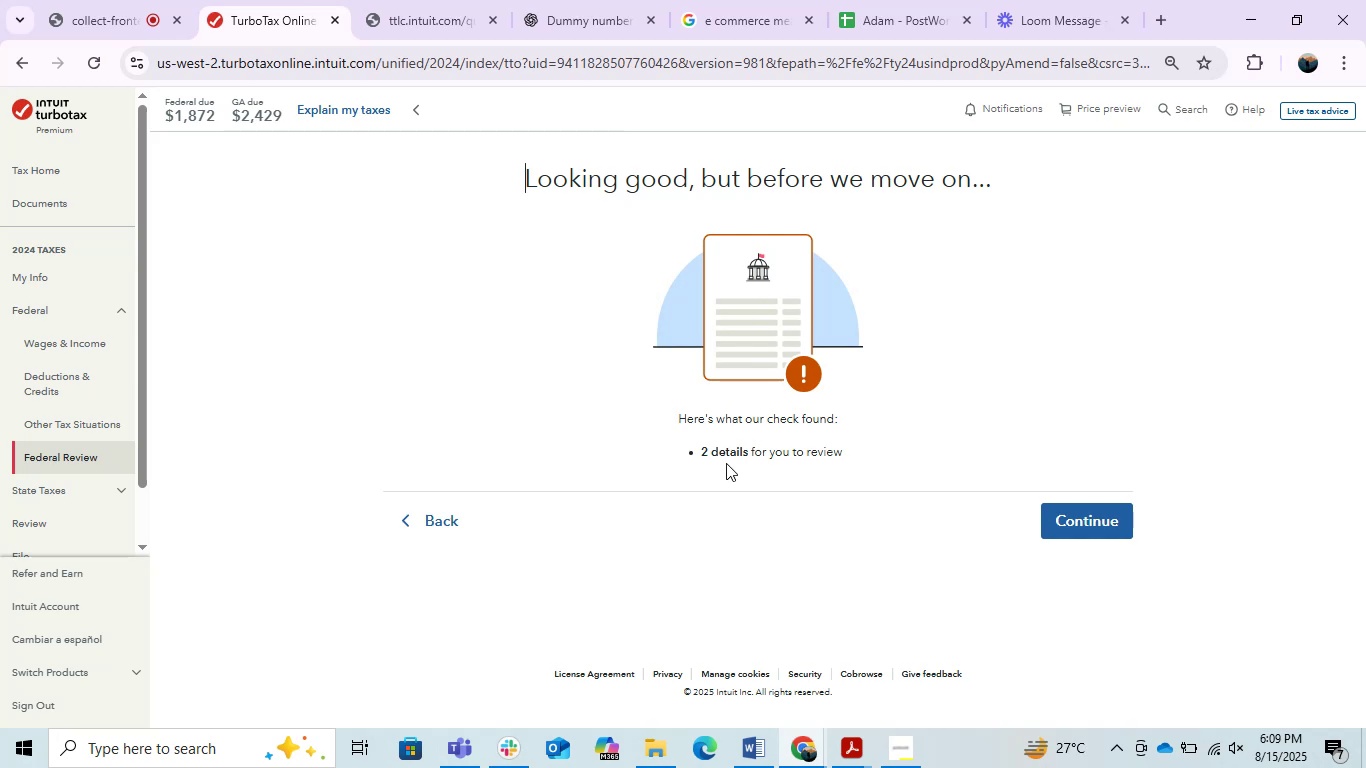 
wait(9.46)
 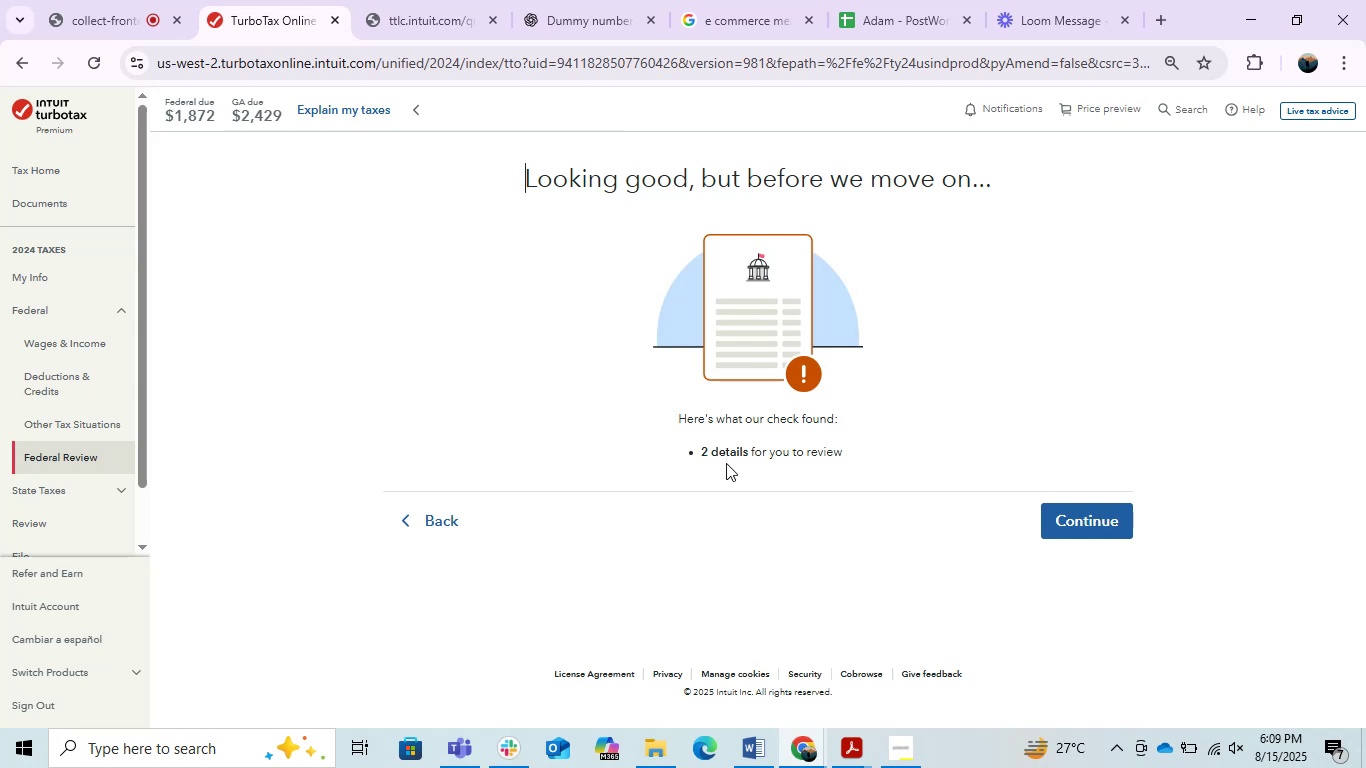 
double_click([732, 454])
 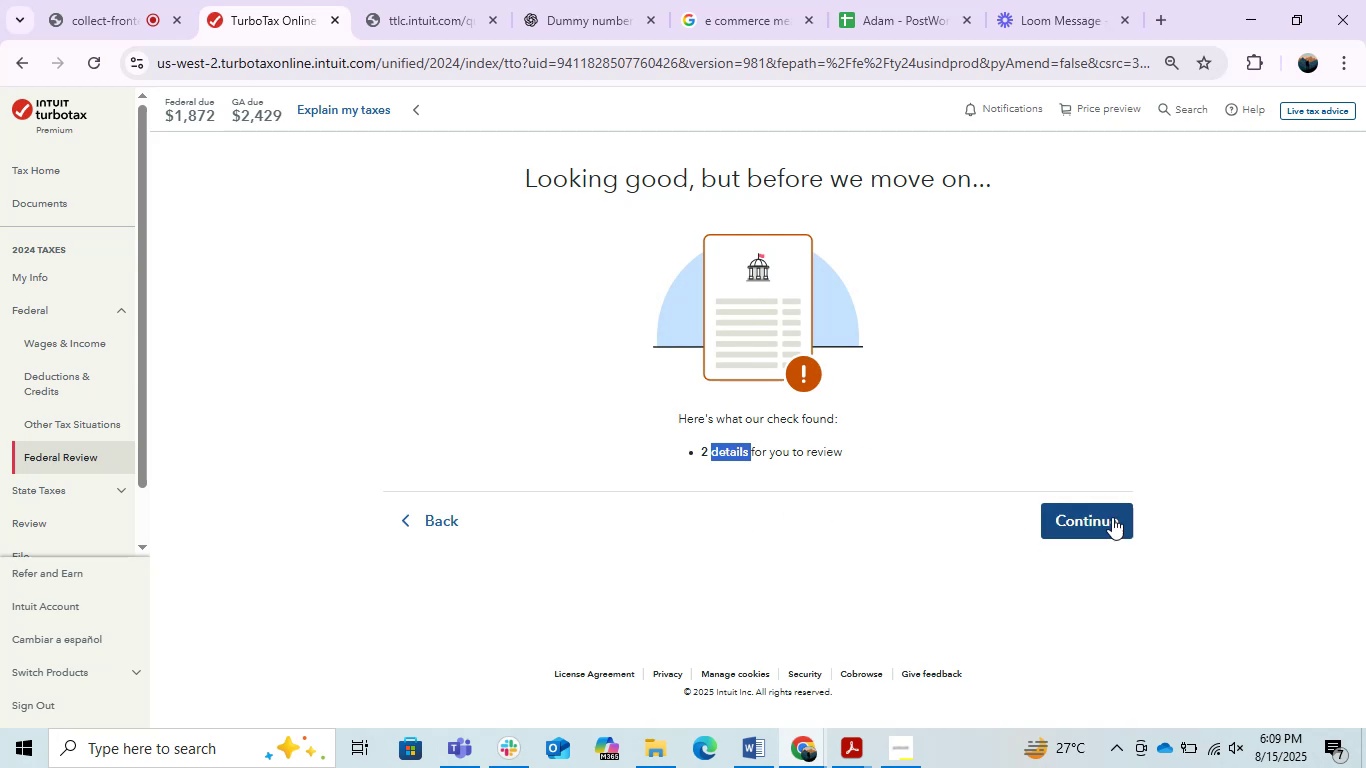 
left_click([1089, 518])
 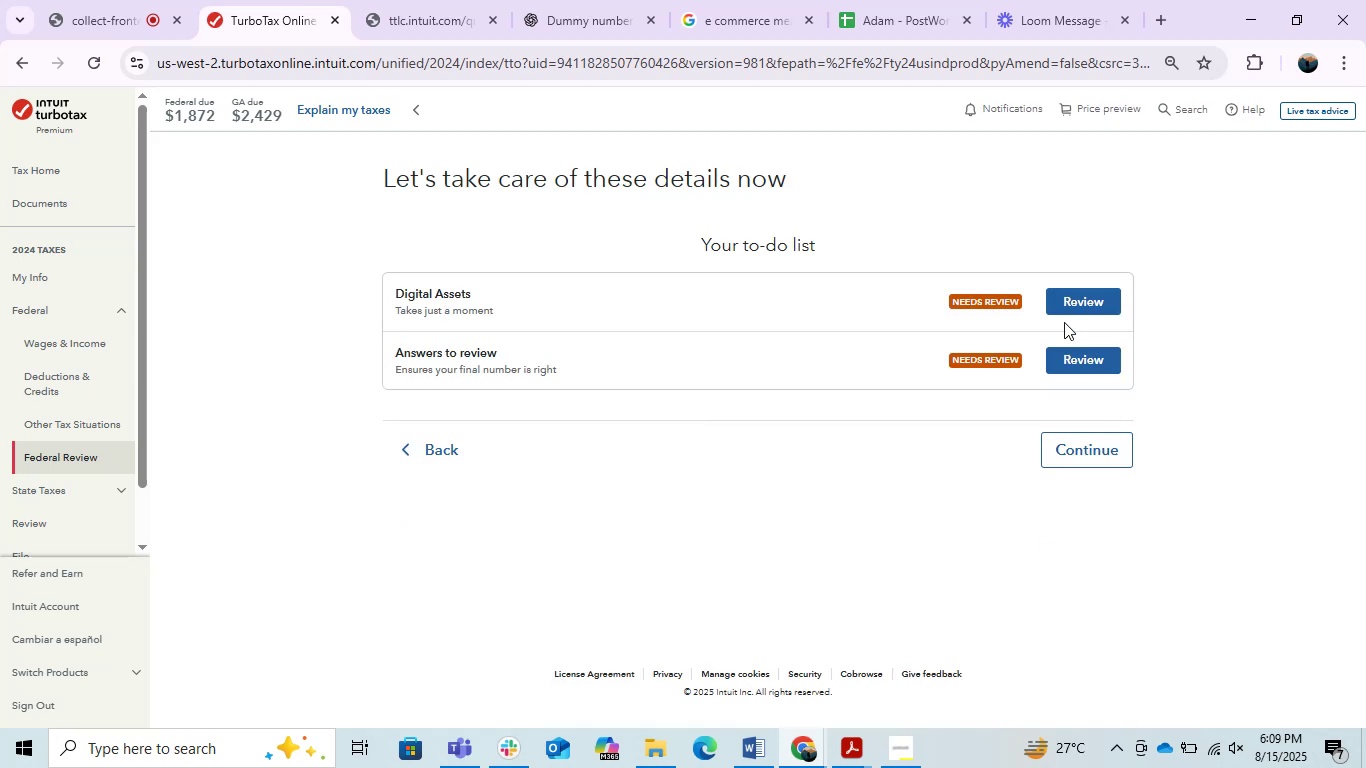 
left_click([1060, 308])
 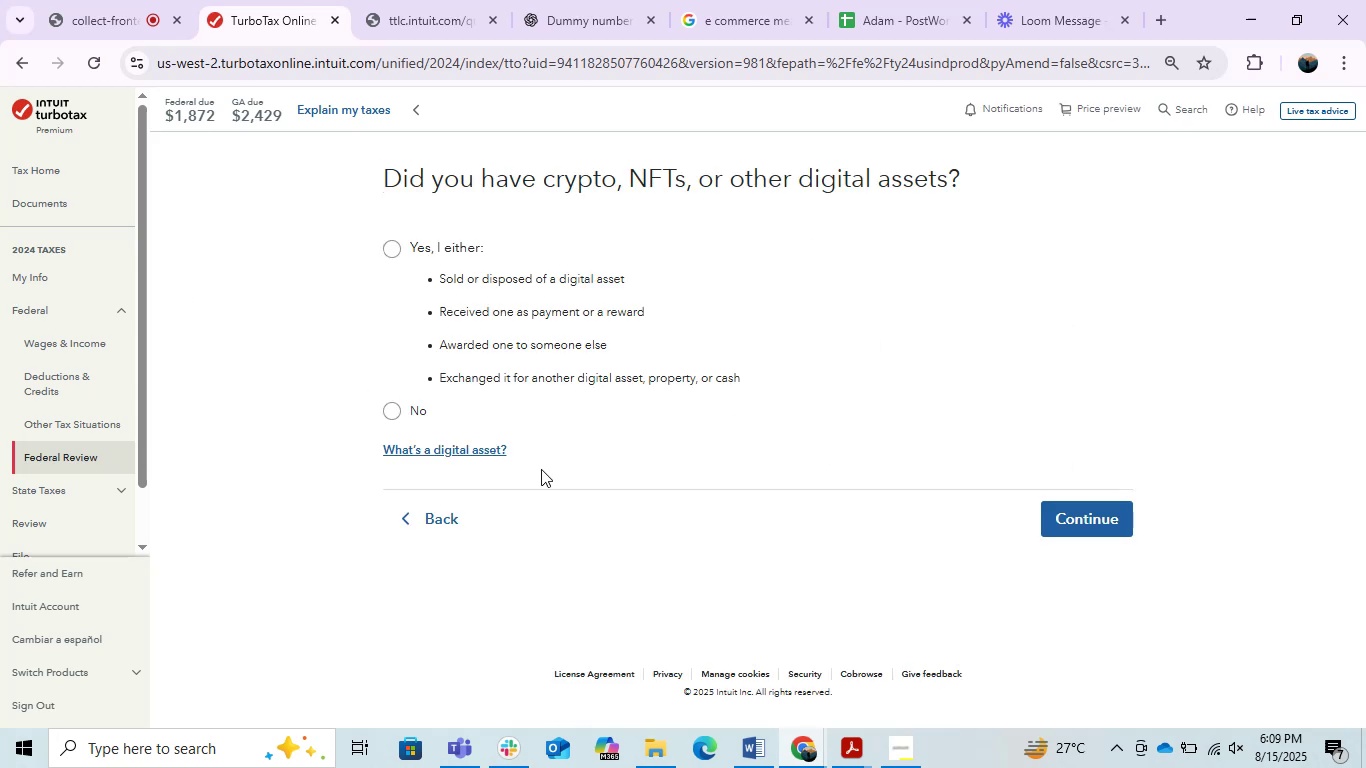 
left_click([391, 399])
 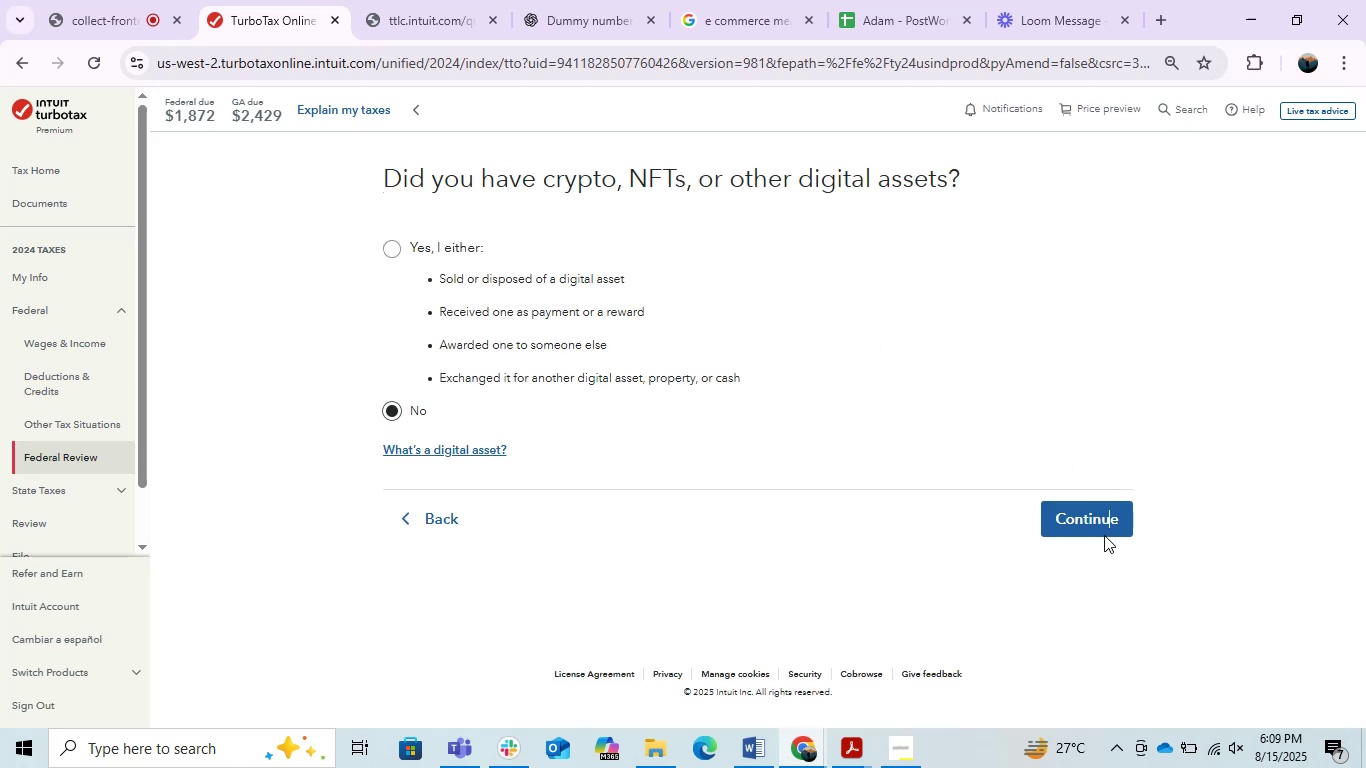 
double_click([1097, 525])
 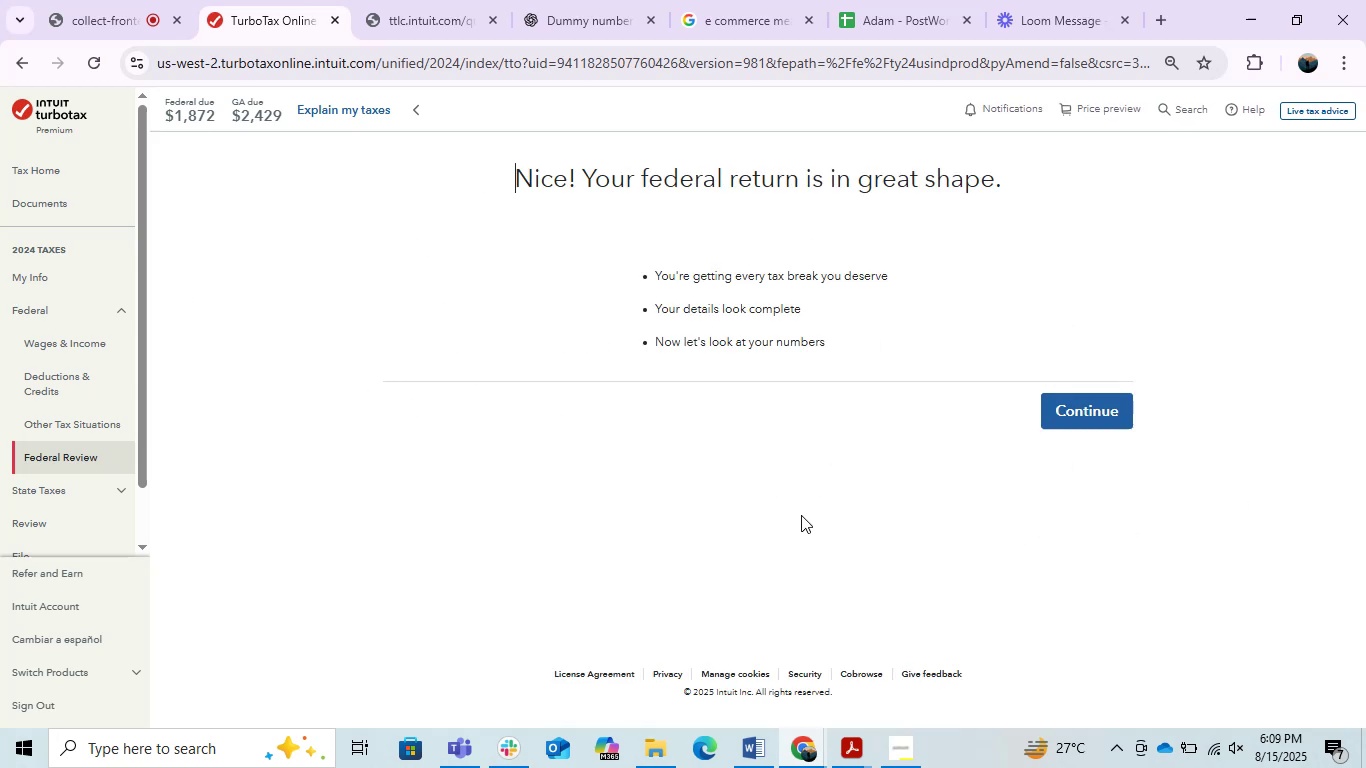 
left_click([1089, 557])
 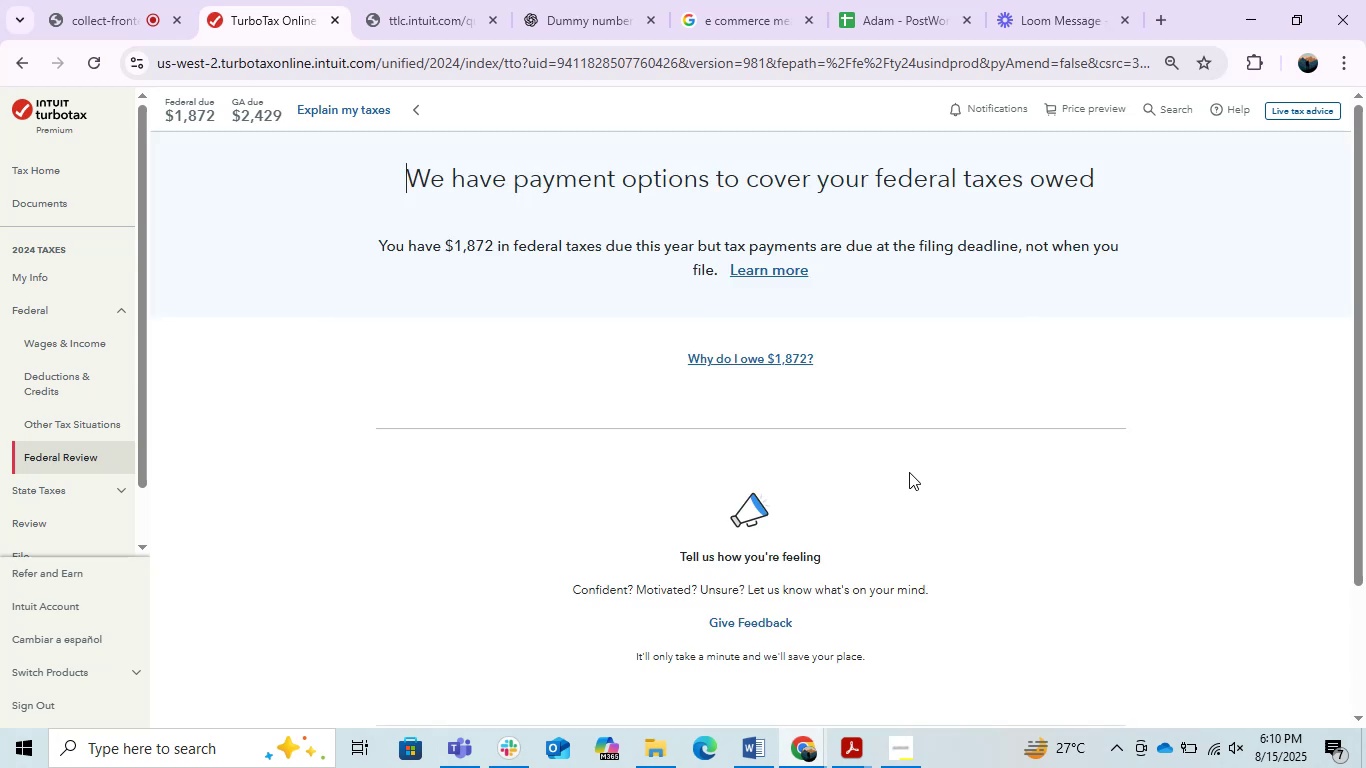 
scroll: coordinate [861, 552], scroll_direction: down, amount: 3.0
 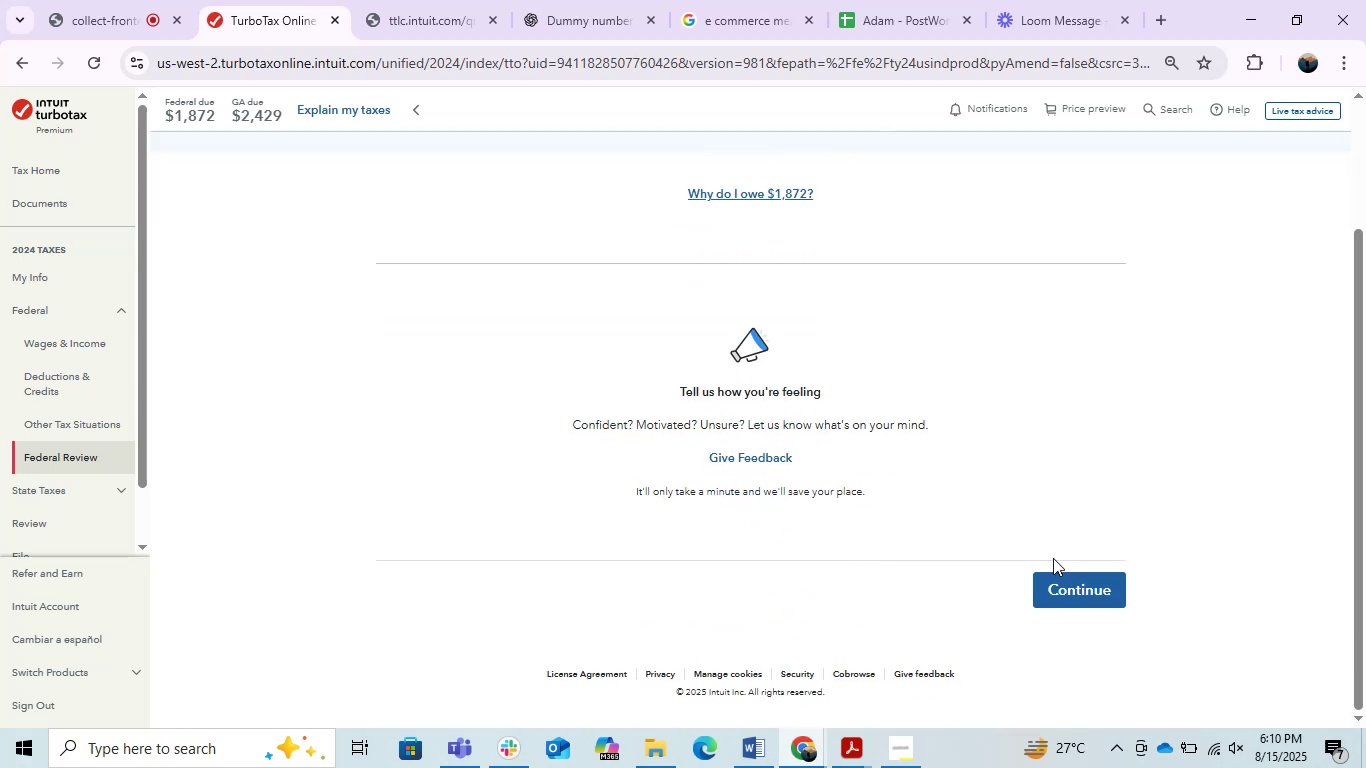 
left_click_drag(start_coordinate=[1068, 553], to_coordinate=[1093, 565])
 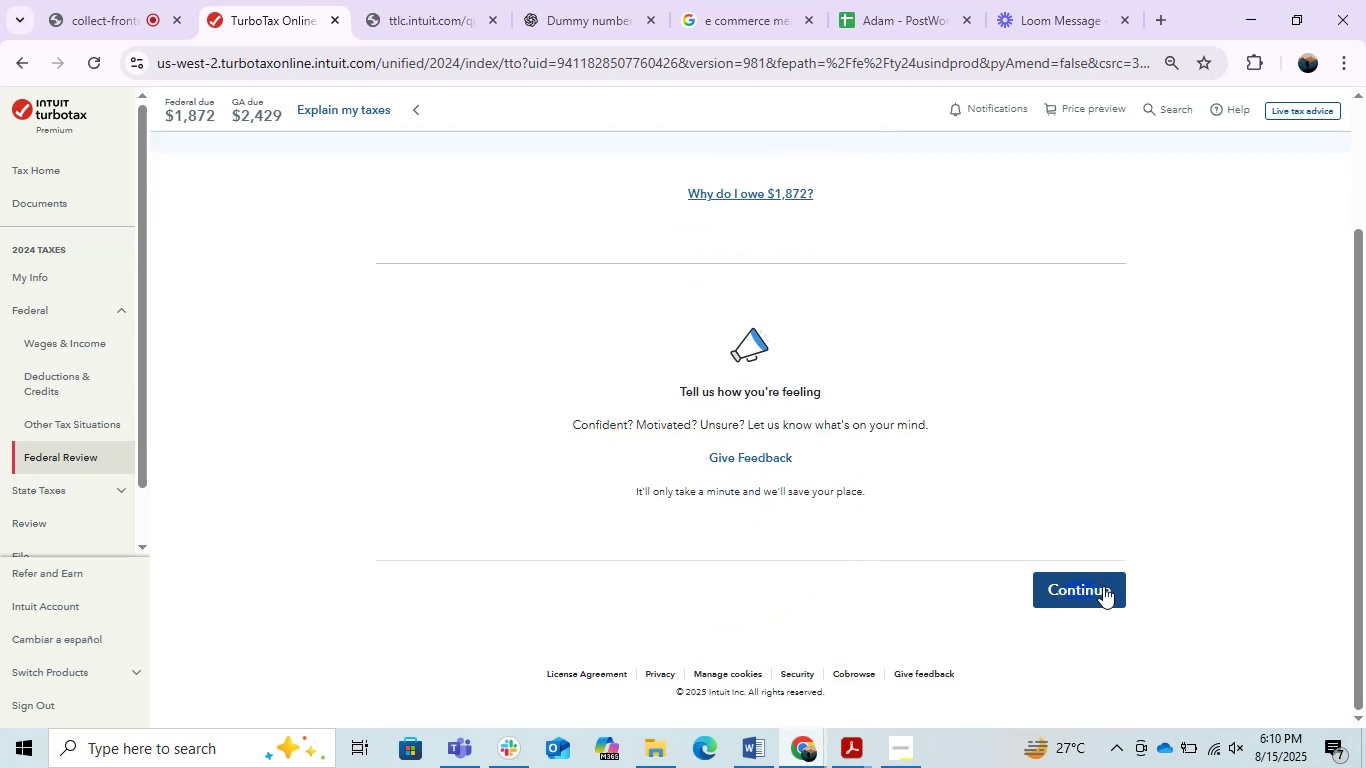 
double_click([1103, 586])
 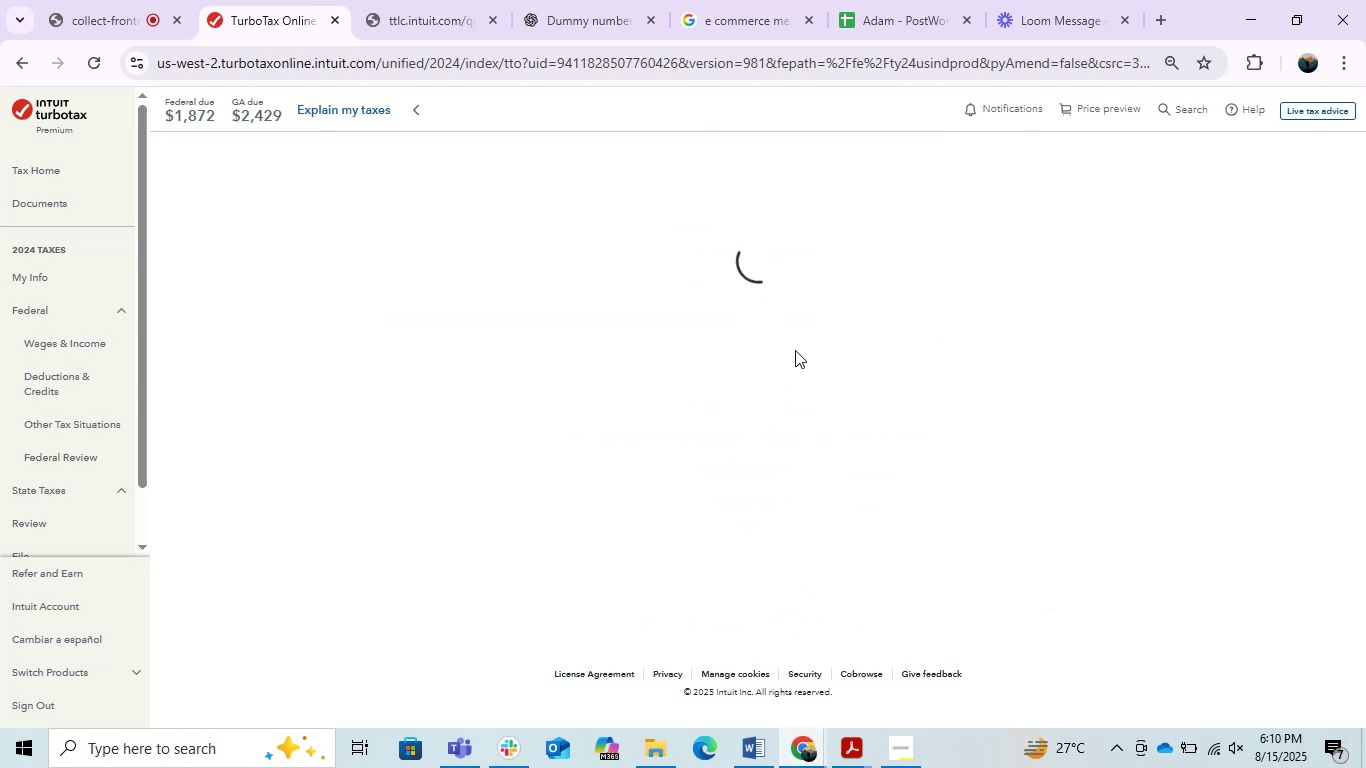 
left_click([1046, 388])
 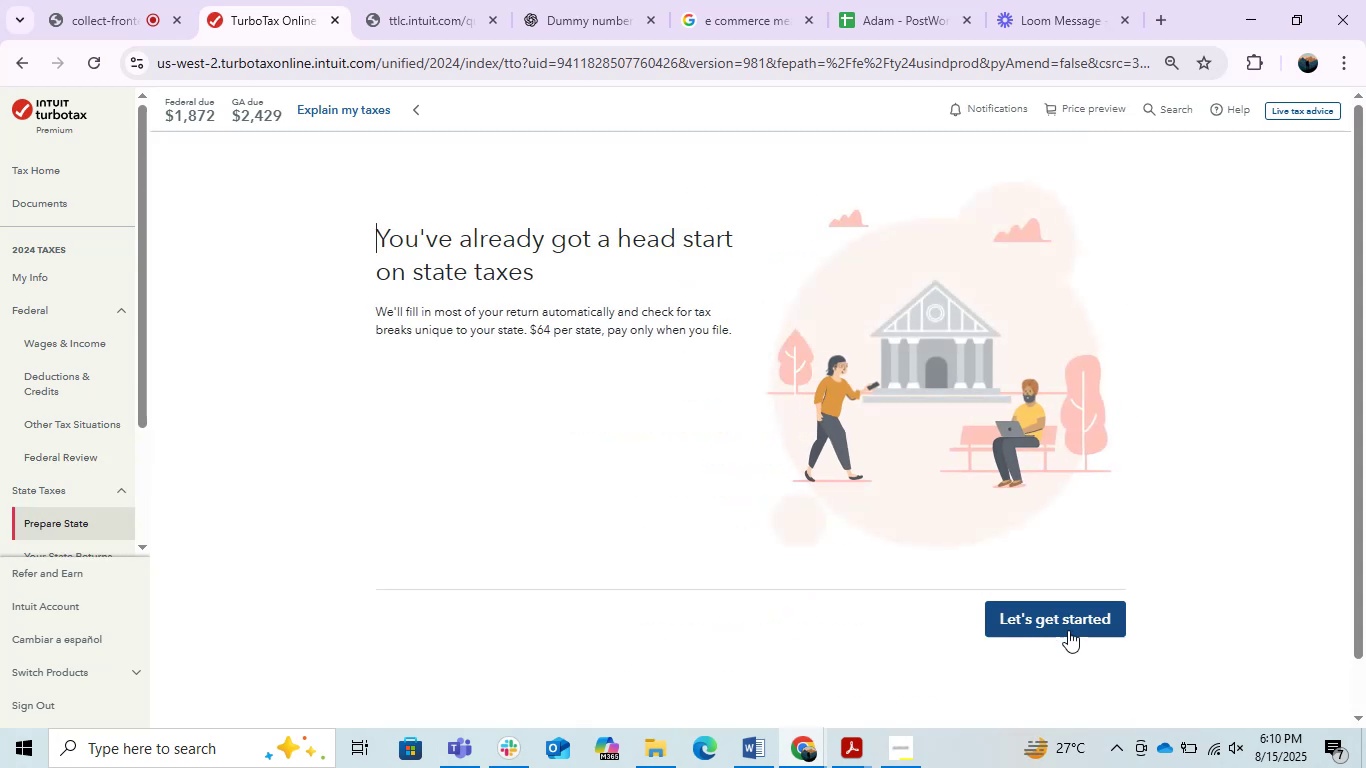 
left_click([1062, 631])
 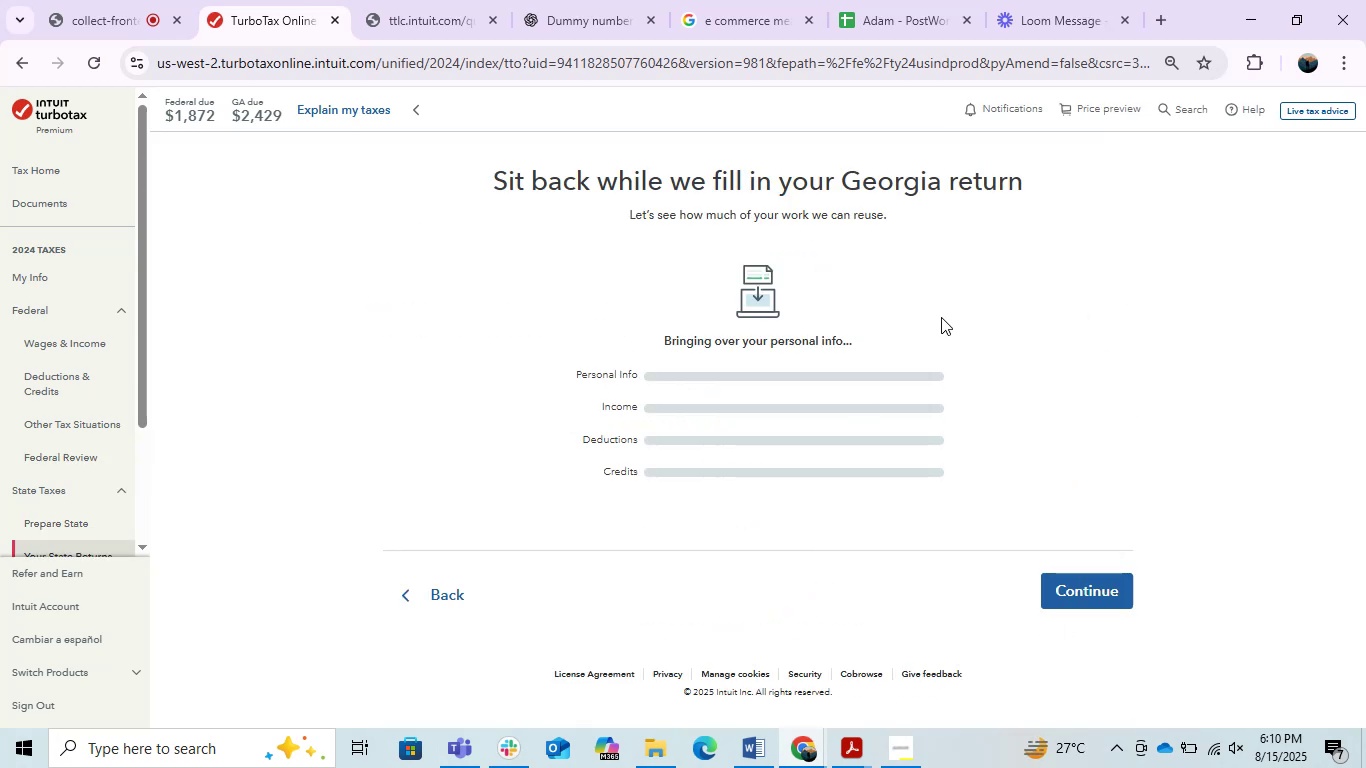 
left_click([1071, 579])
 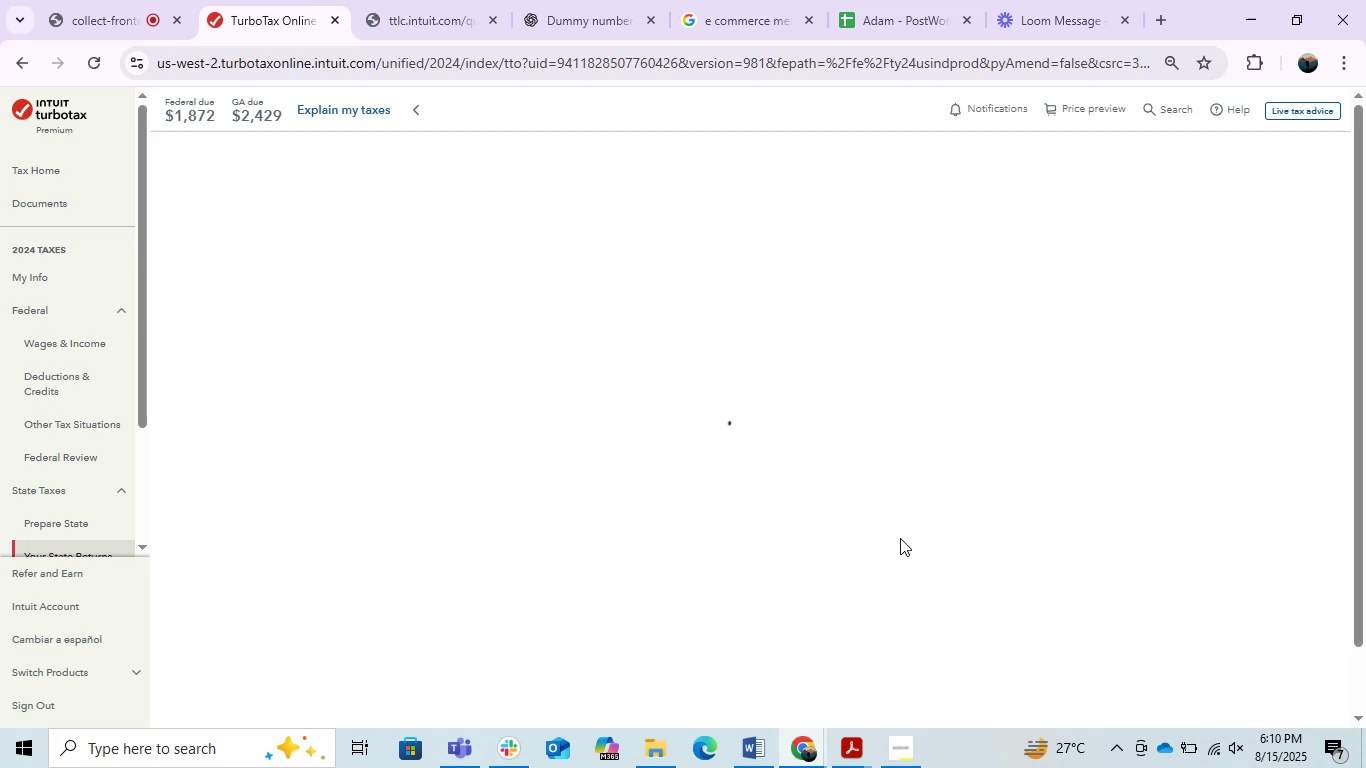 
wait(8.25)
 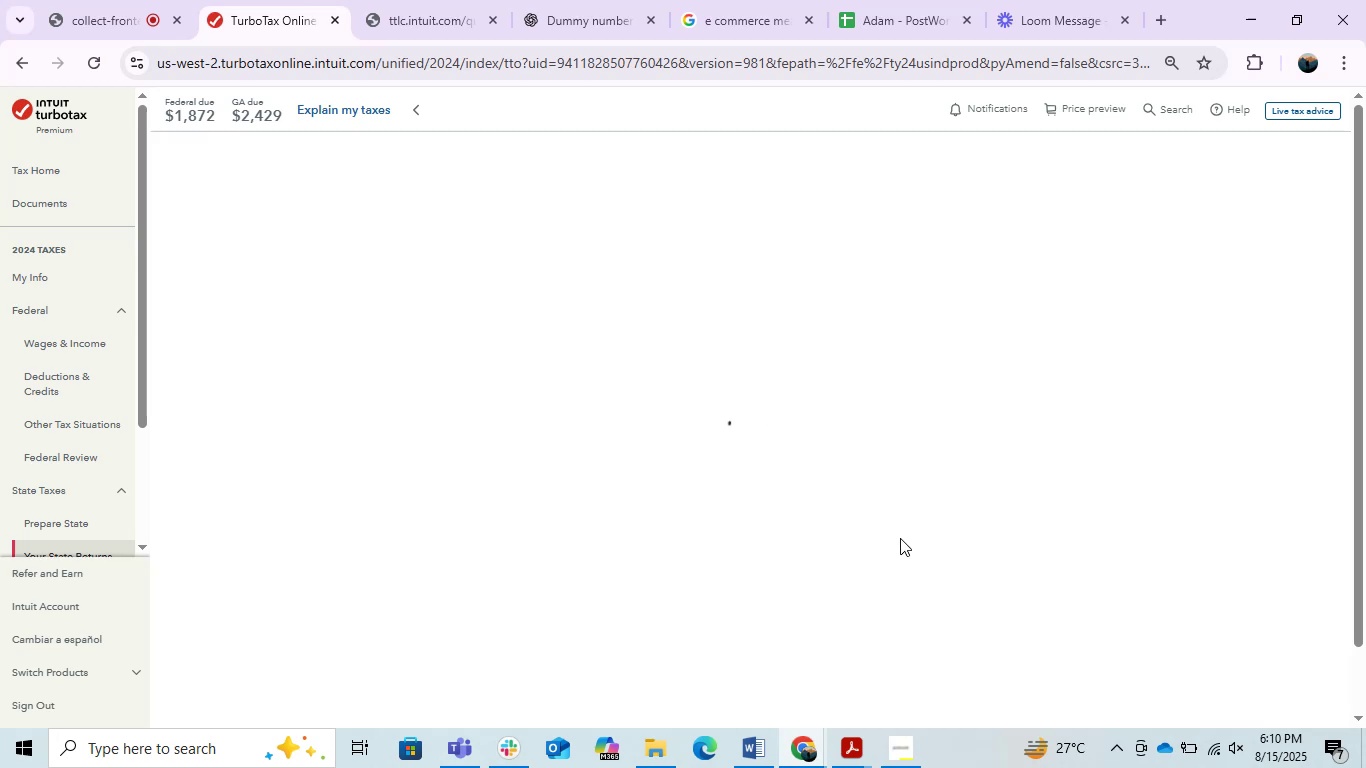 
left_click([1071, 508])
 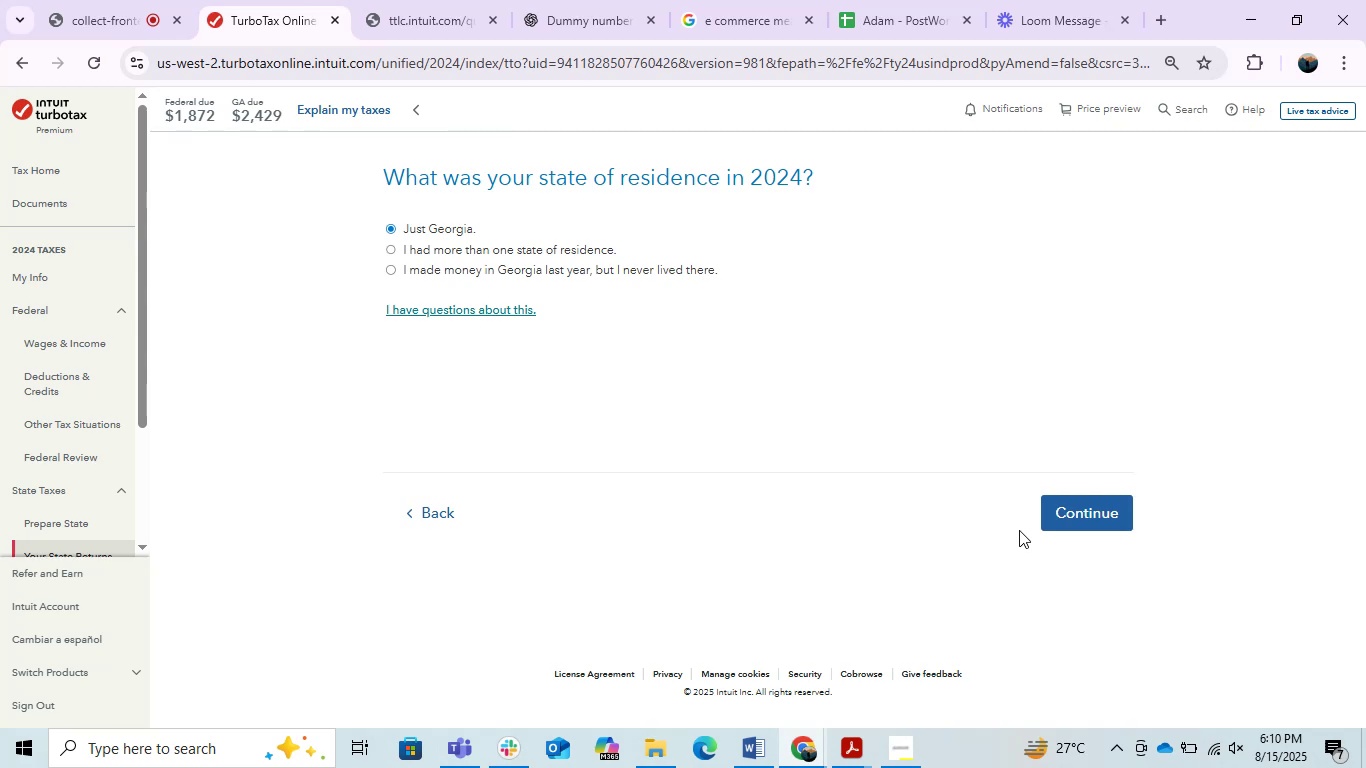 
wait(6.88)
 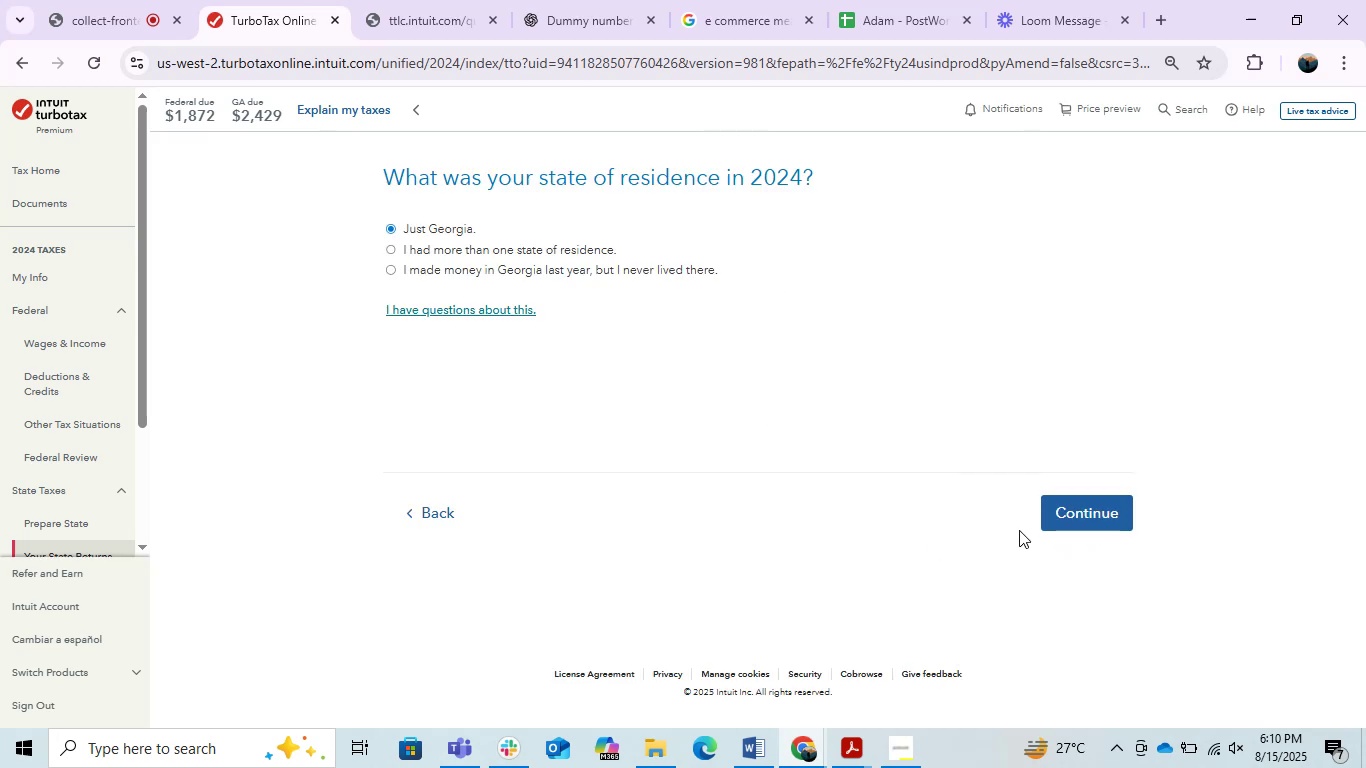 
left_click([1110, 509])
 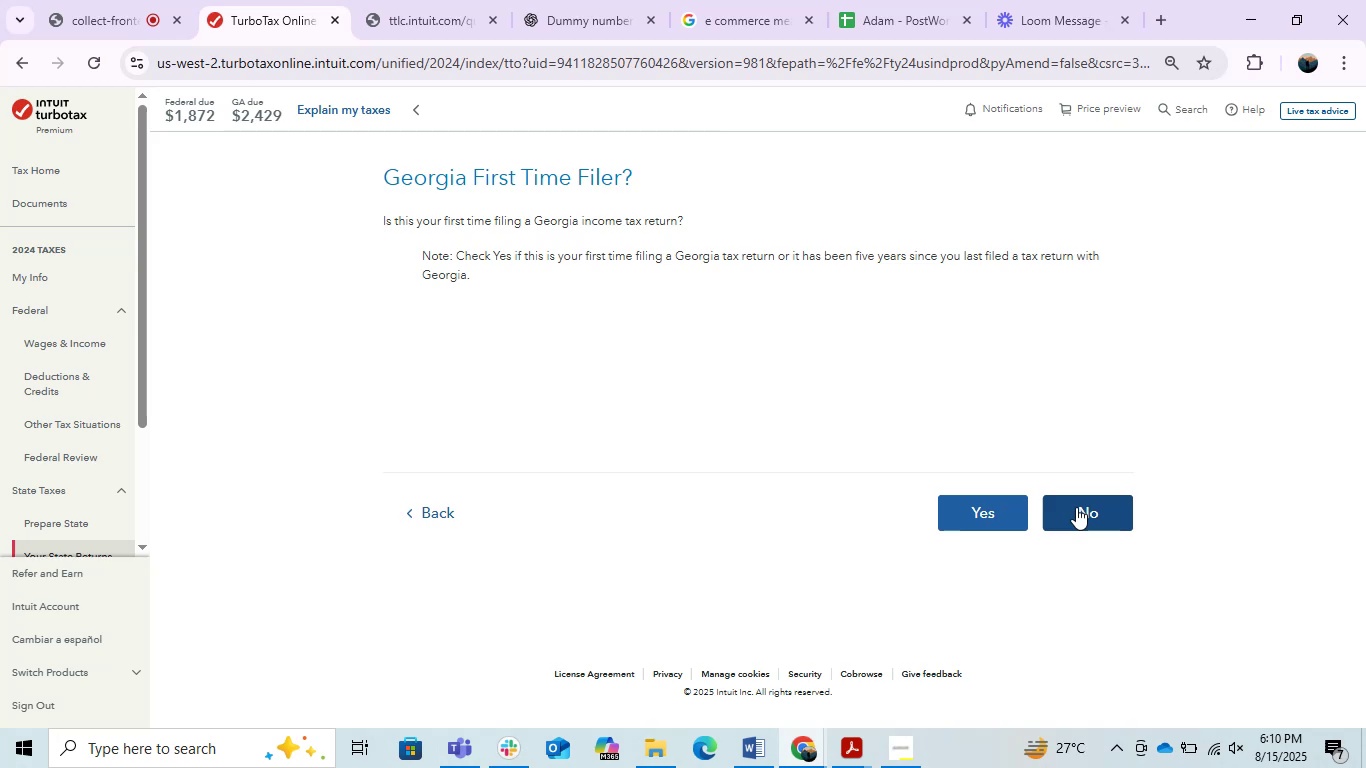 
wait(11.0)
 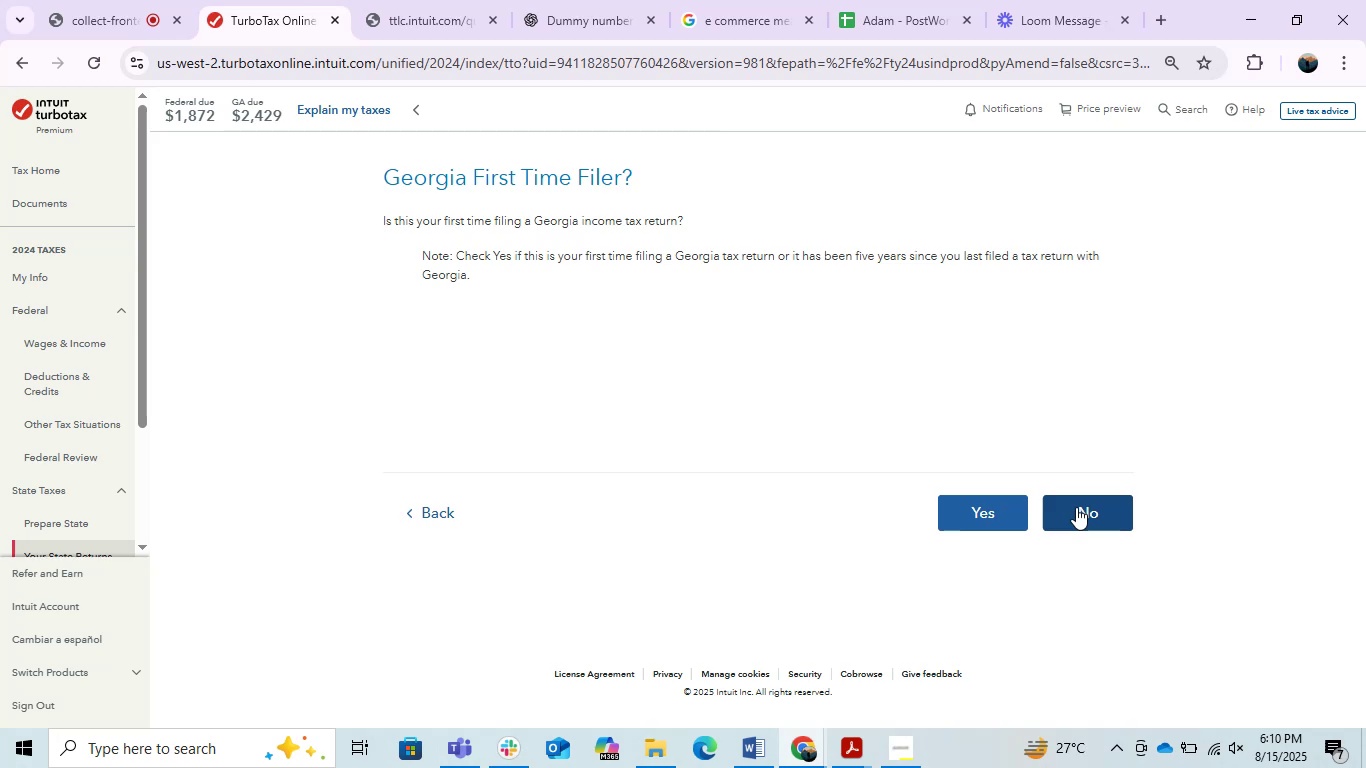 
left_click([1089, 509])
 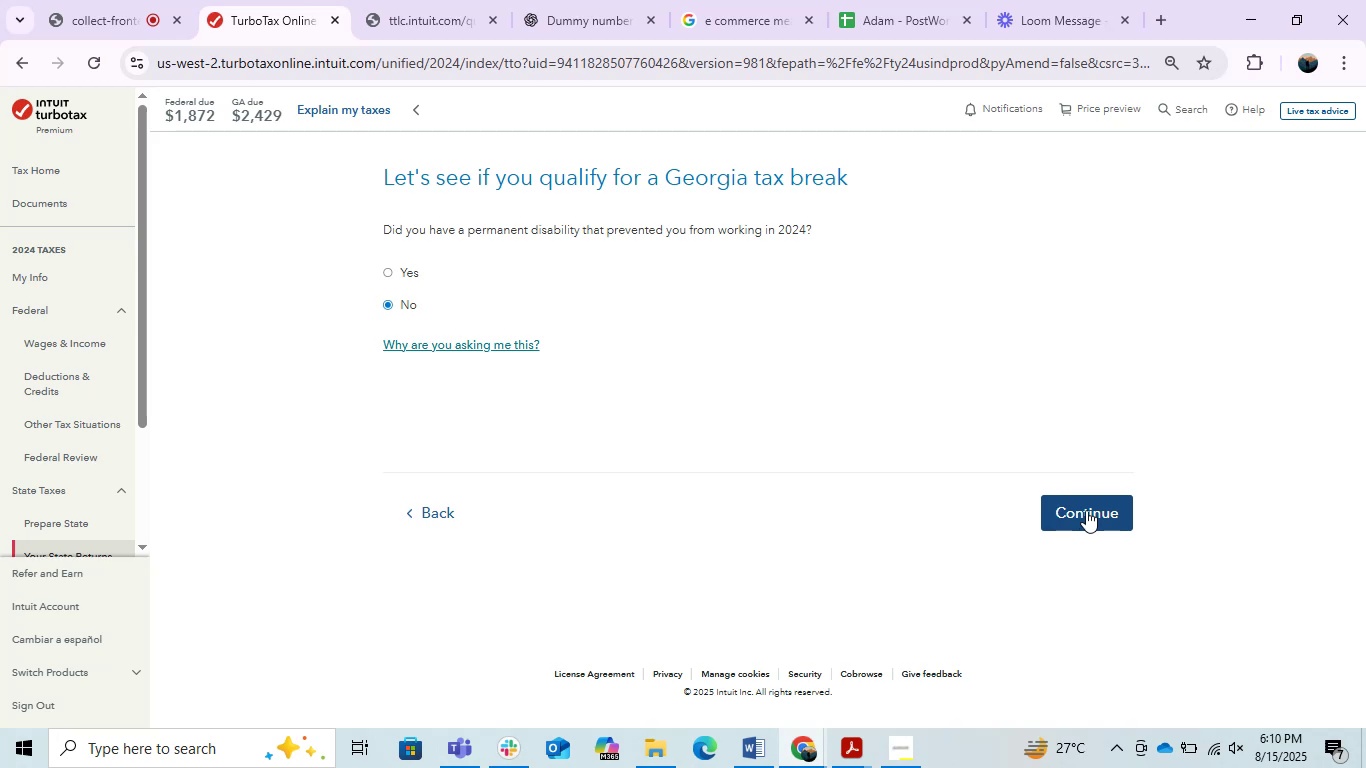 
wait(7.45)
 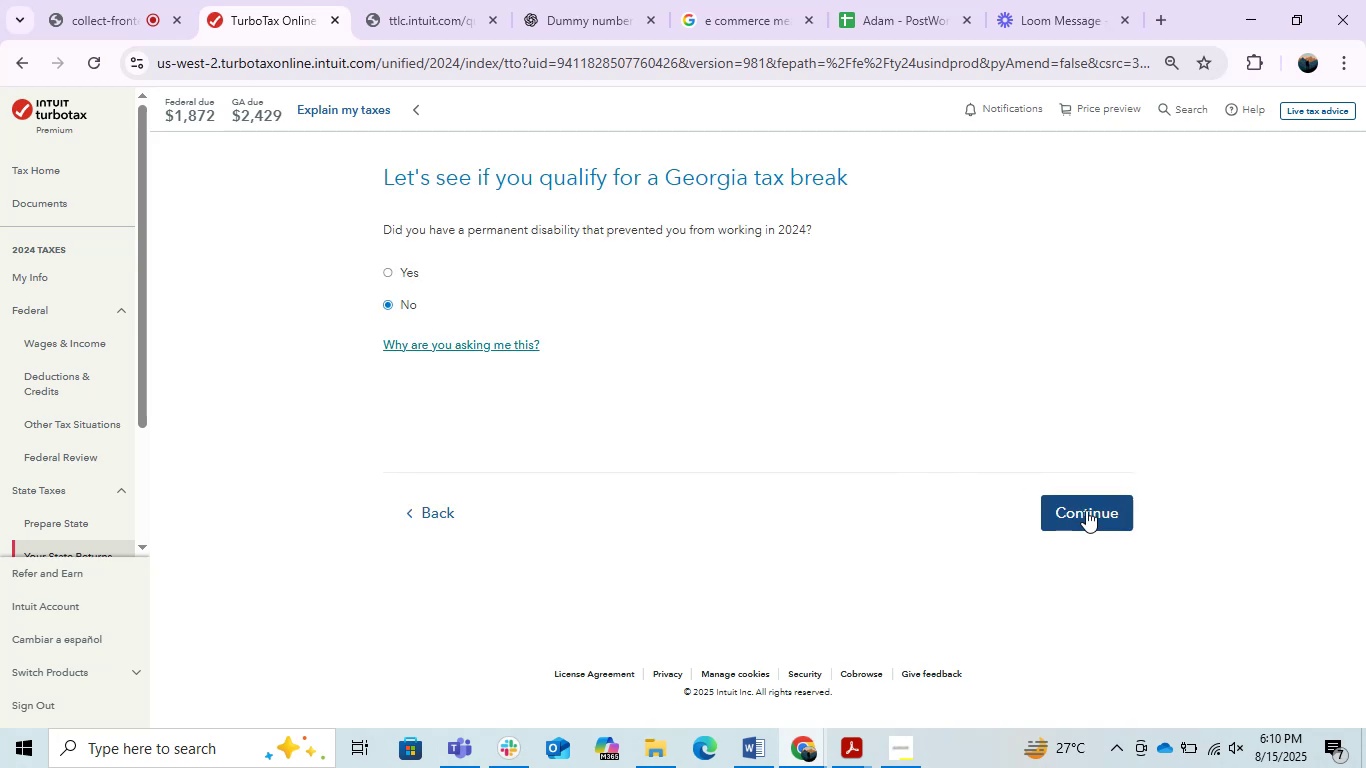 
left_click([1086, 510])
 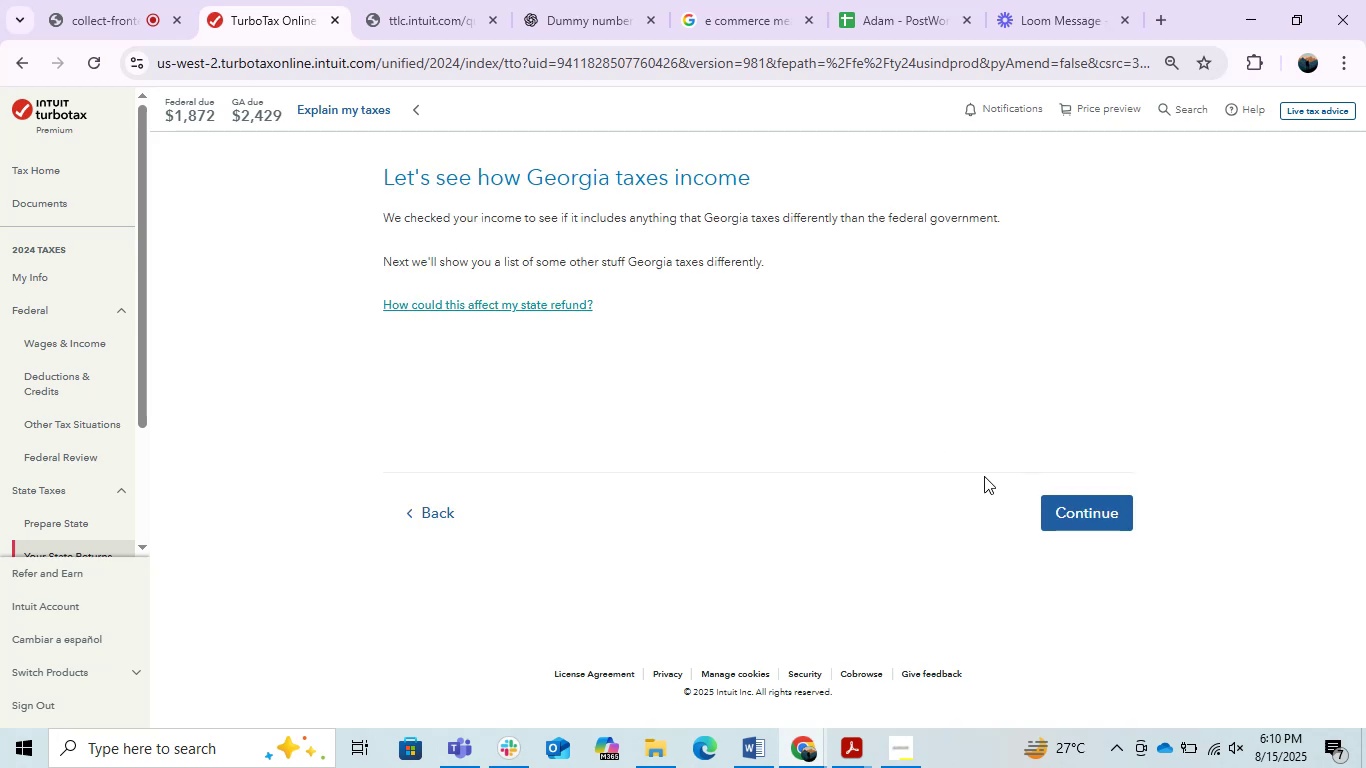 
left_click([1083, 502])
 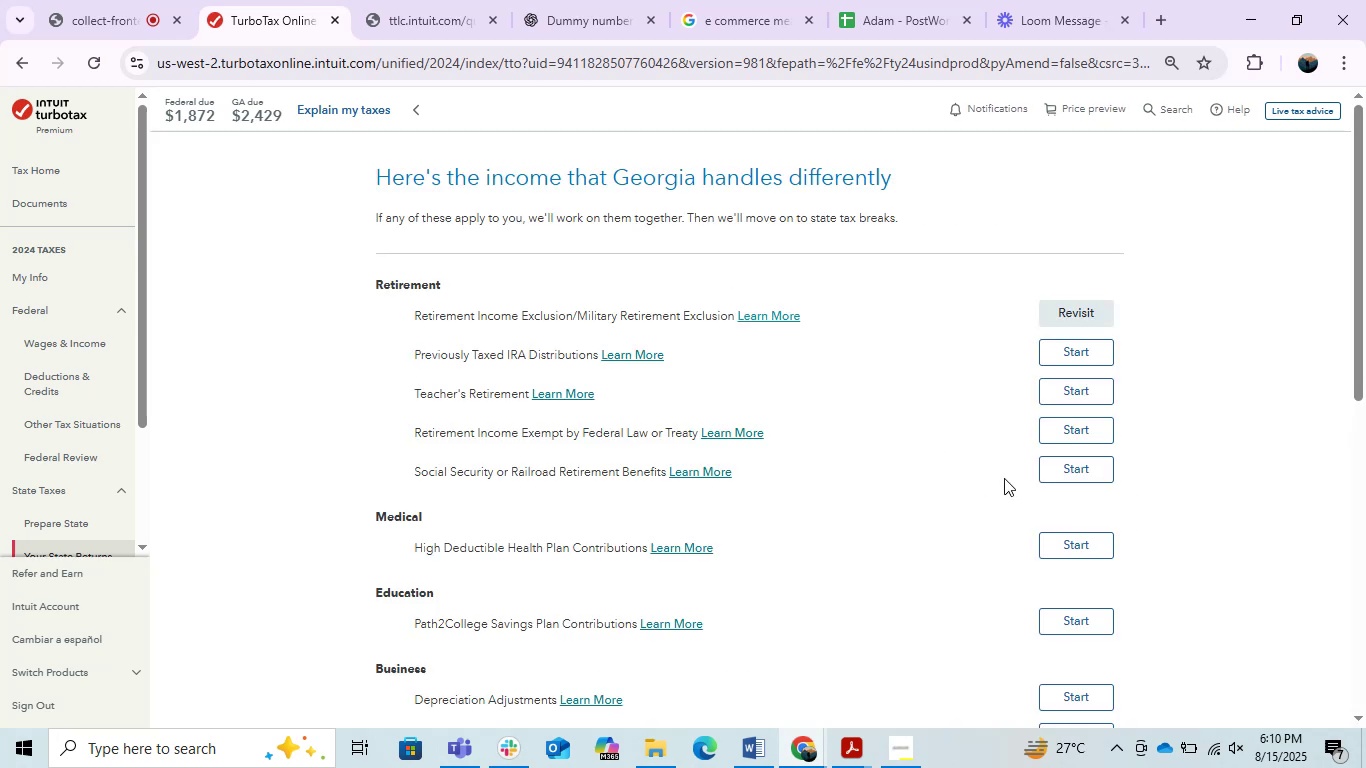 
scroll: coordinate [1015, 513], scroll_direction: down, amount: 3.0
 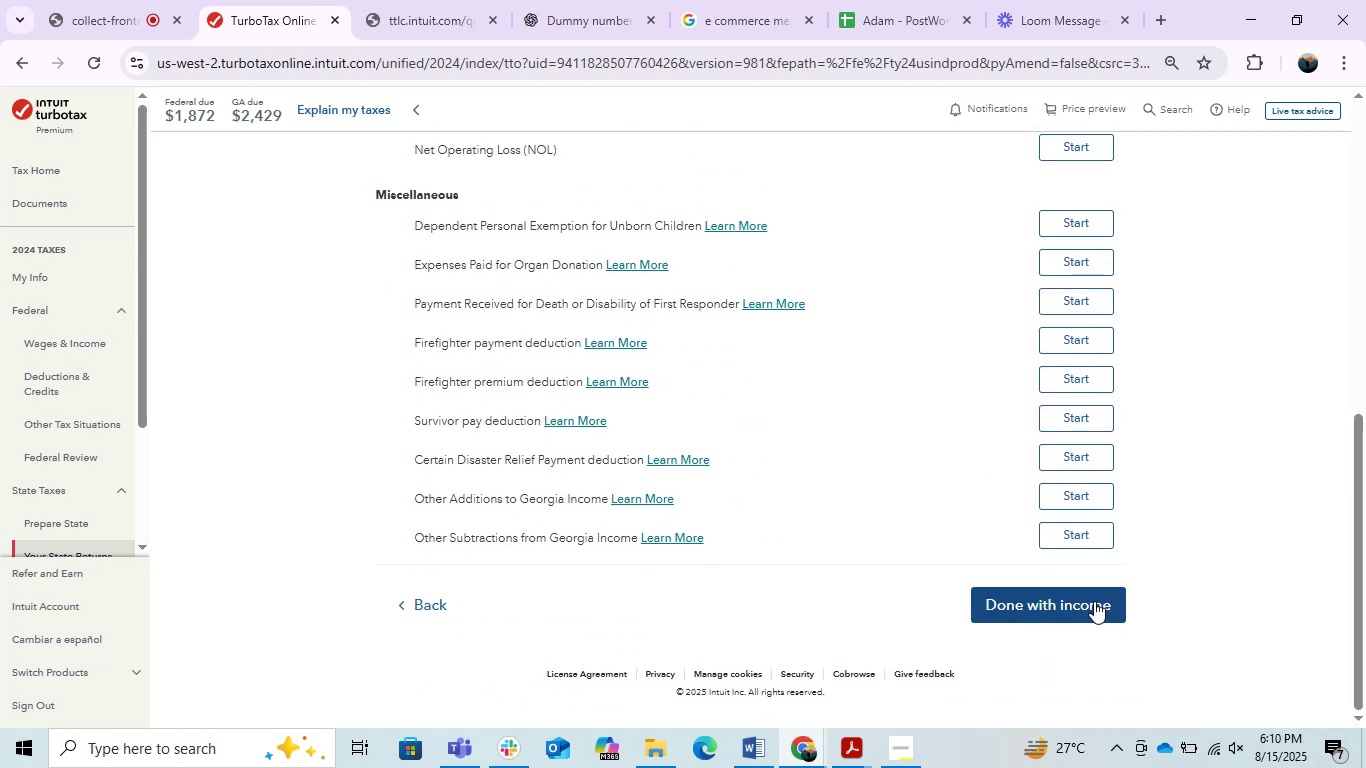 
left_click([1088, 601])
 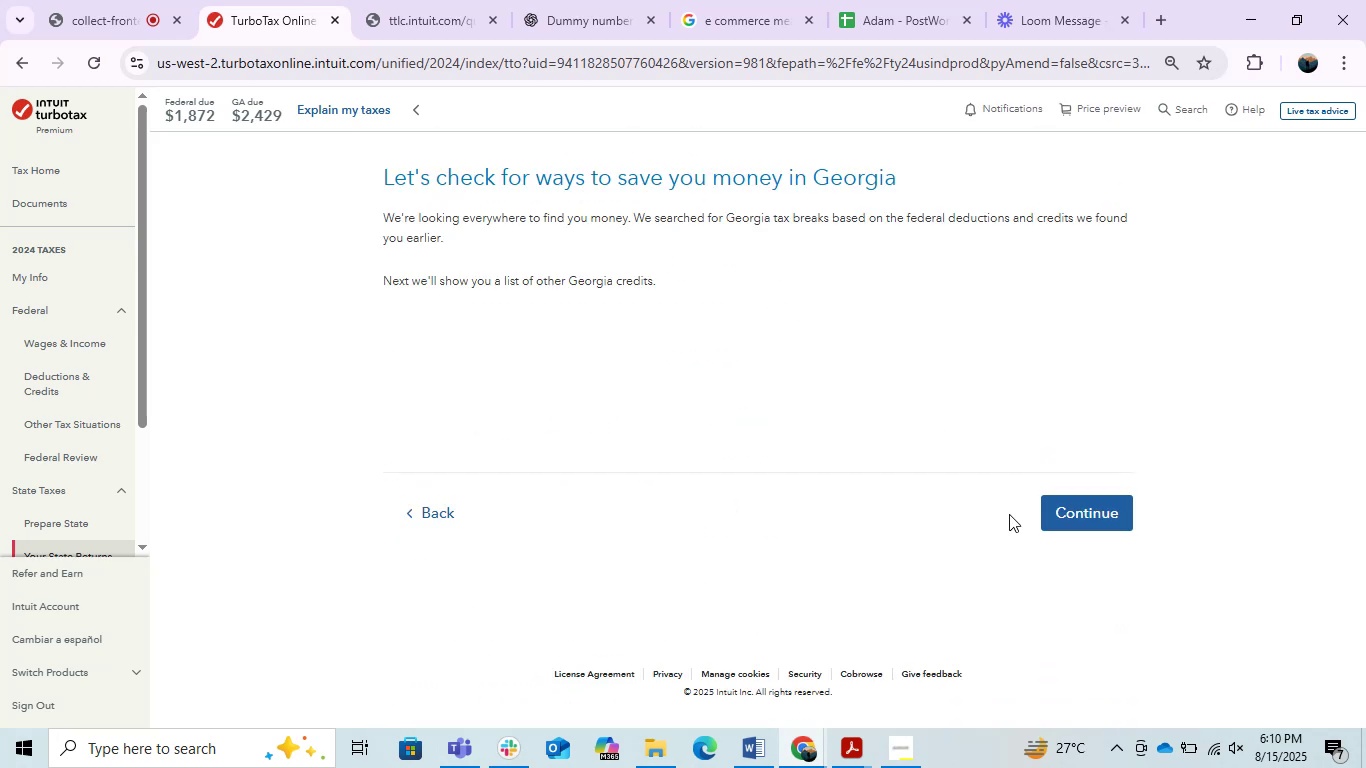 
left_click([1095, 505])
 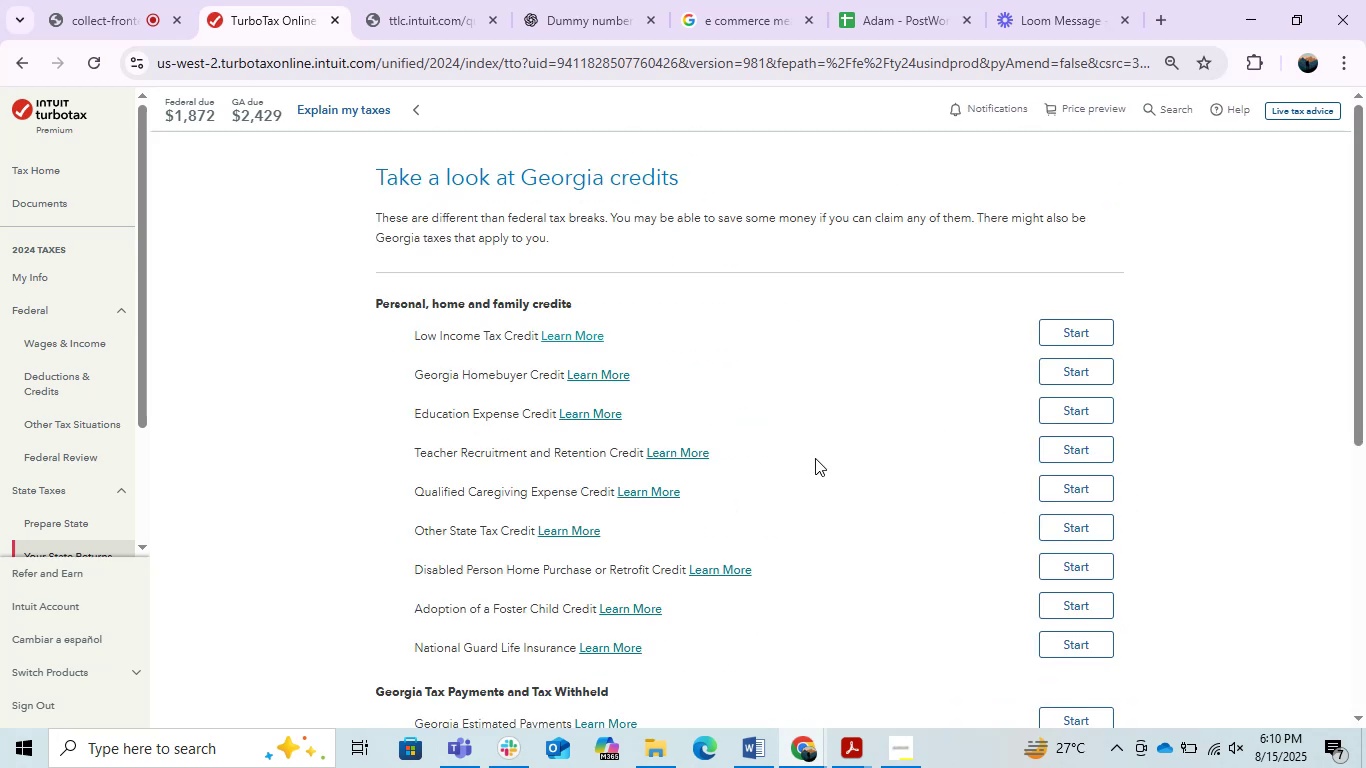 
scroll: coordinate [916, 510], scroll_direction: down, amount: 4.0
 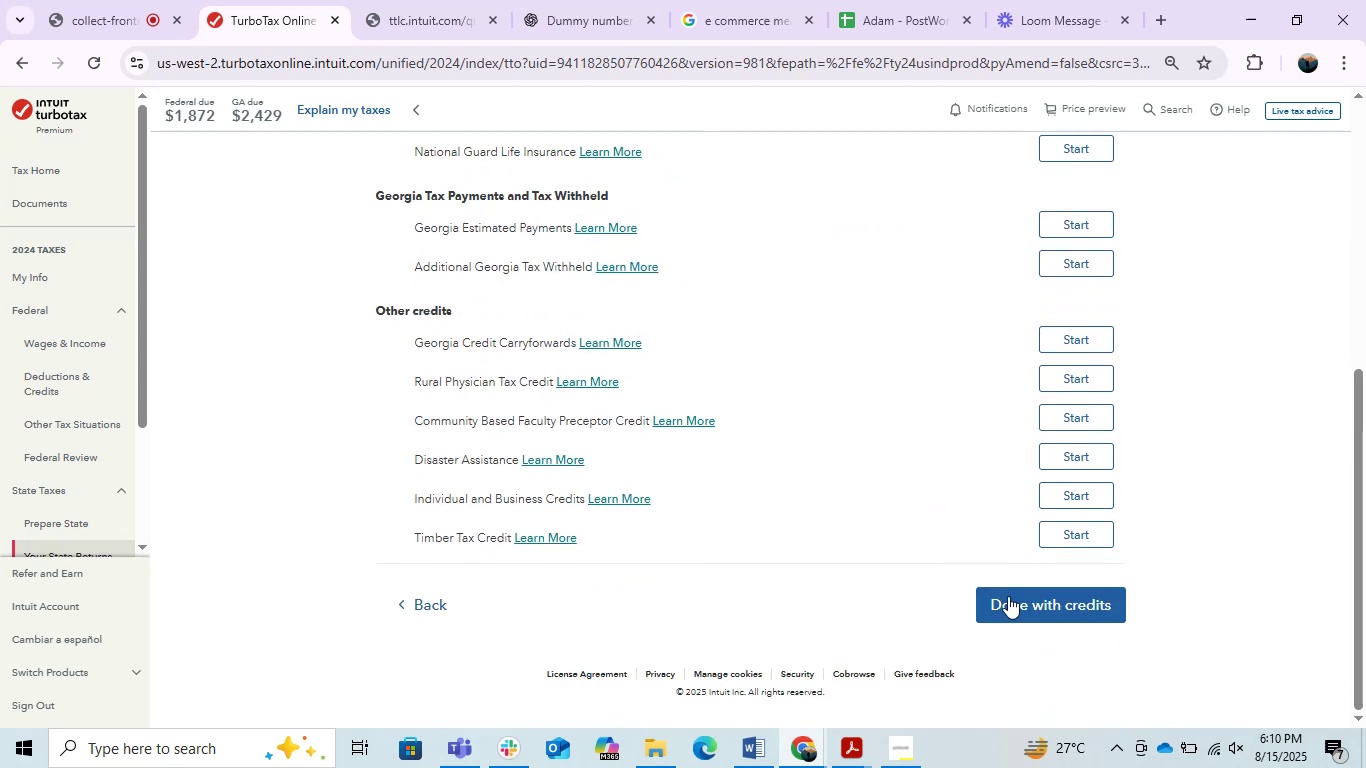 
left_click([1013, 606])
 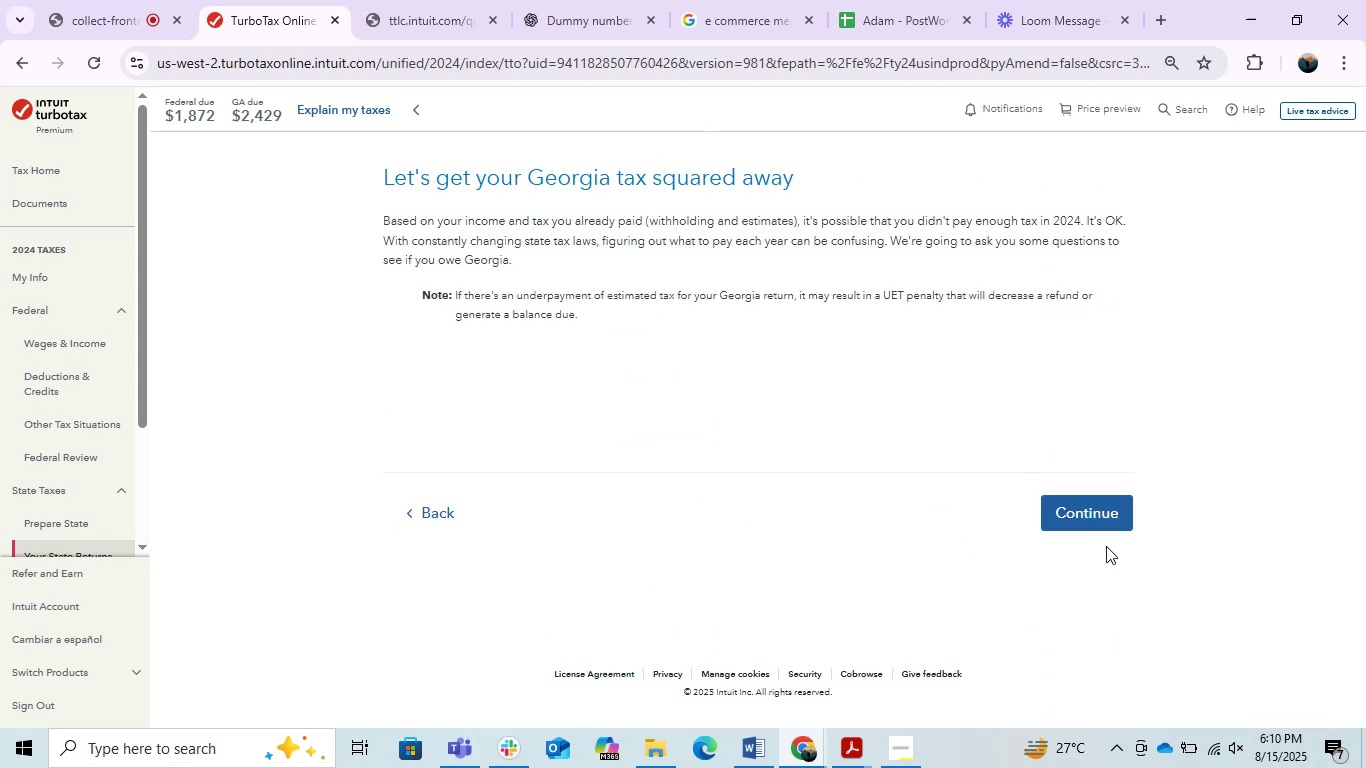 
left_click([1090, 517])
 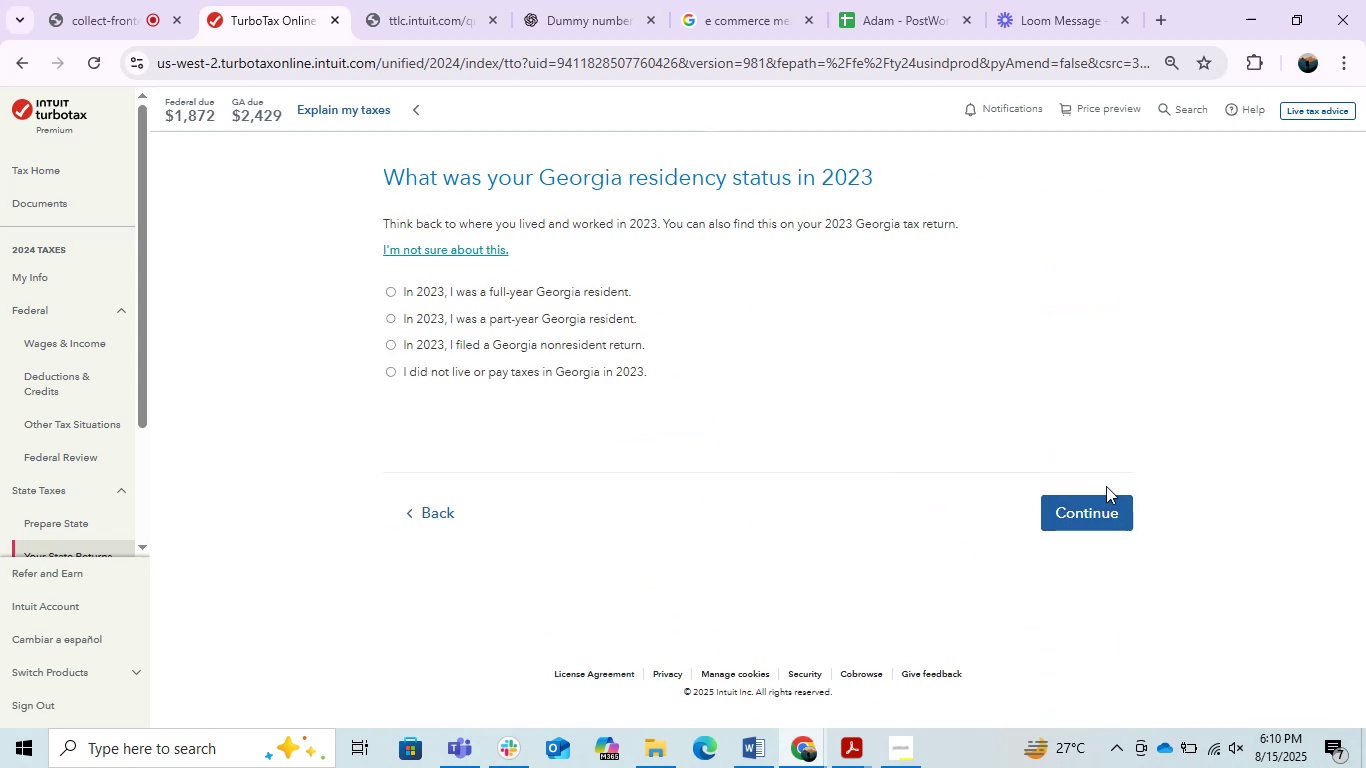 
left_click([1098, 509])
 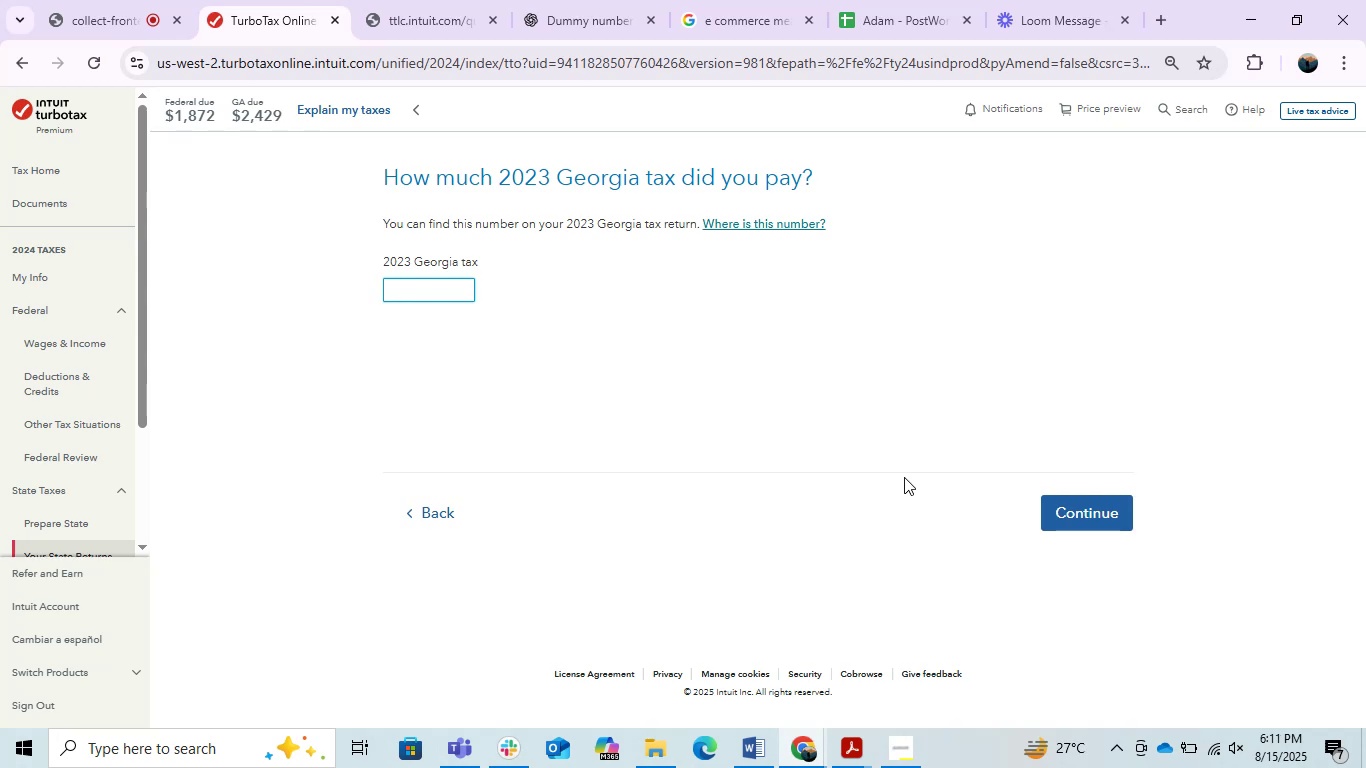 
wait(11.81)
 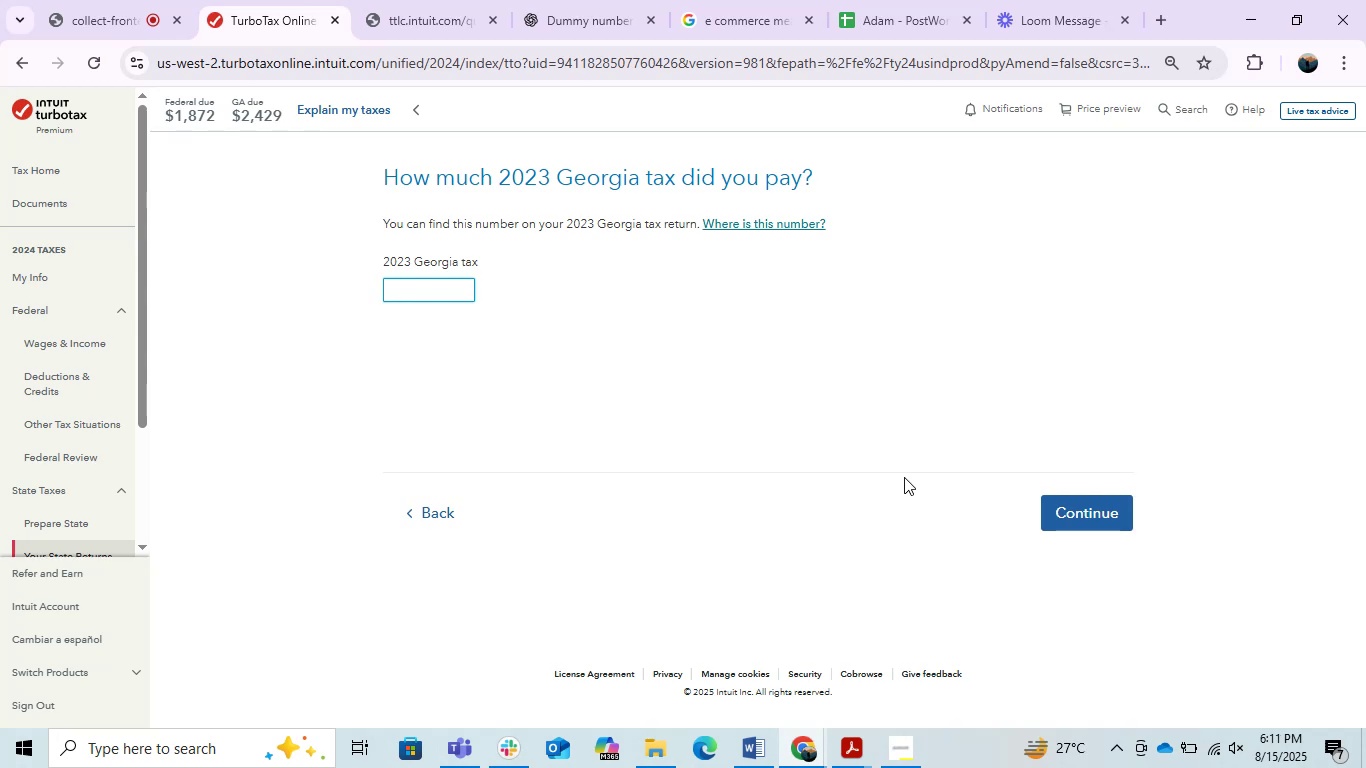 
left_click([1070, 520])
 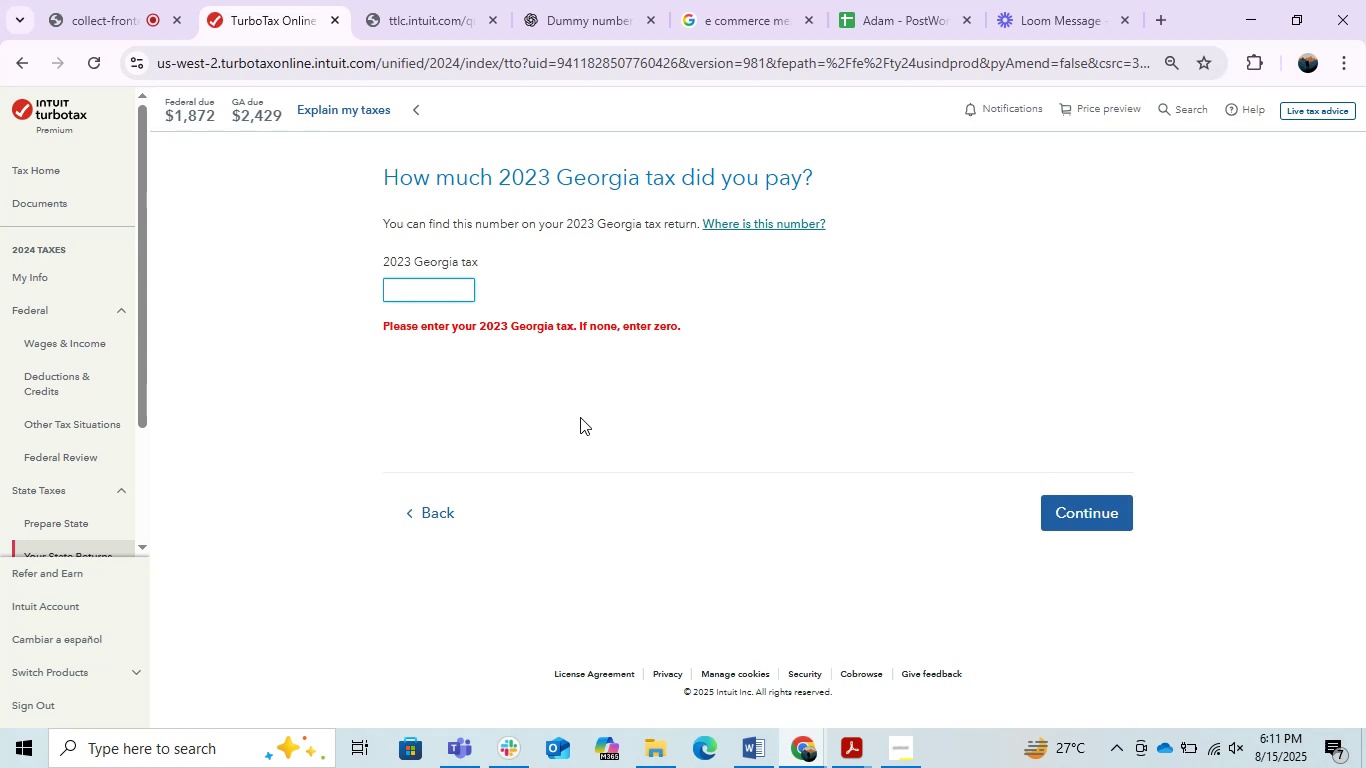 
wait(7.29)
 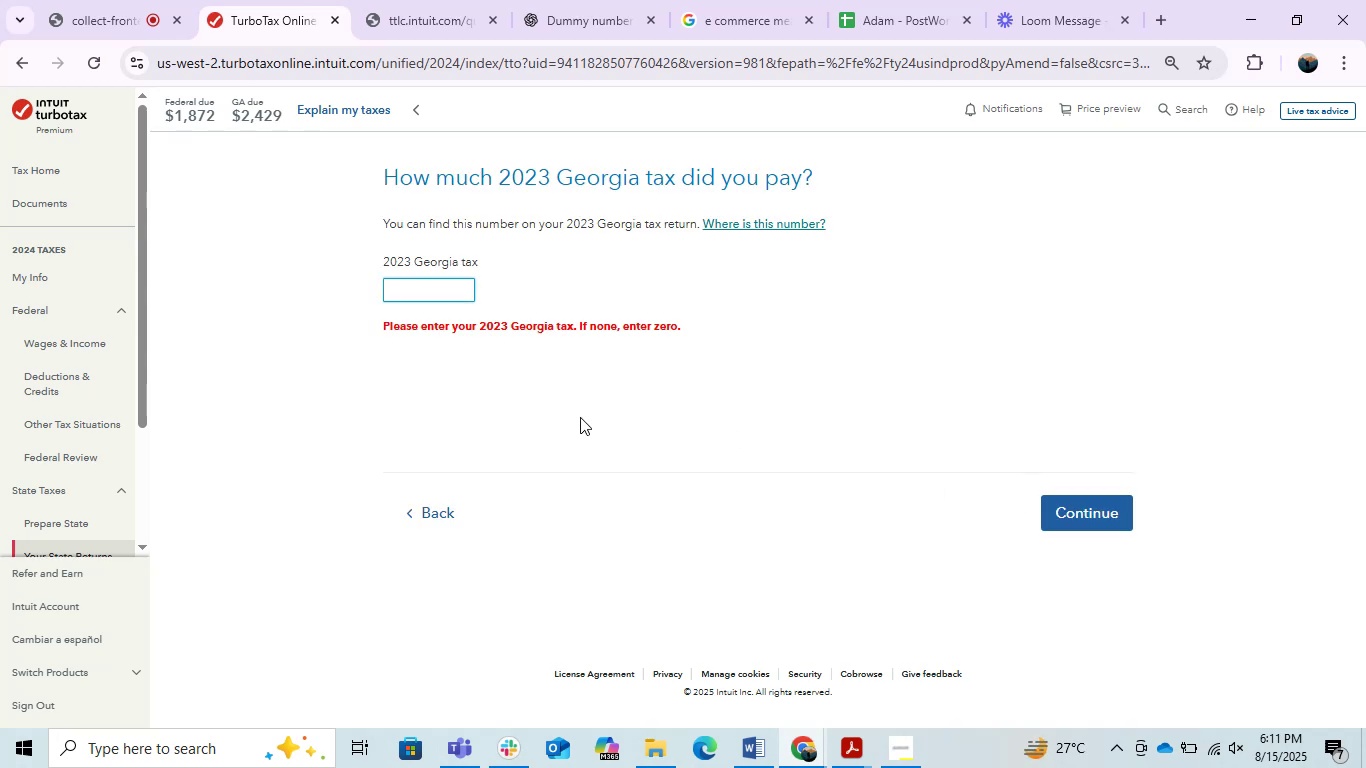 
left_click([407, 519])
 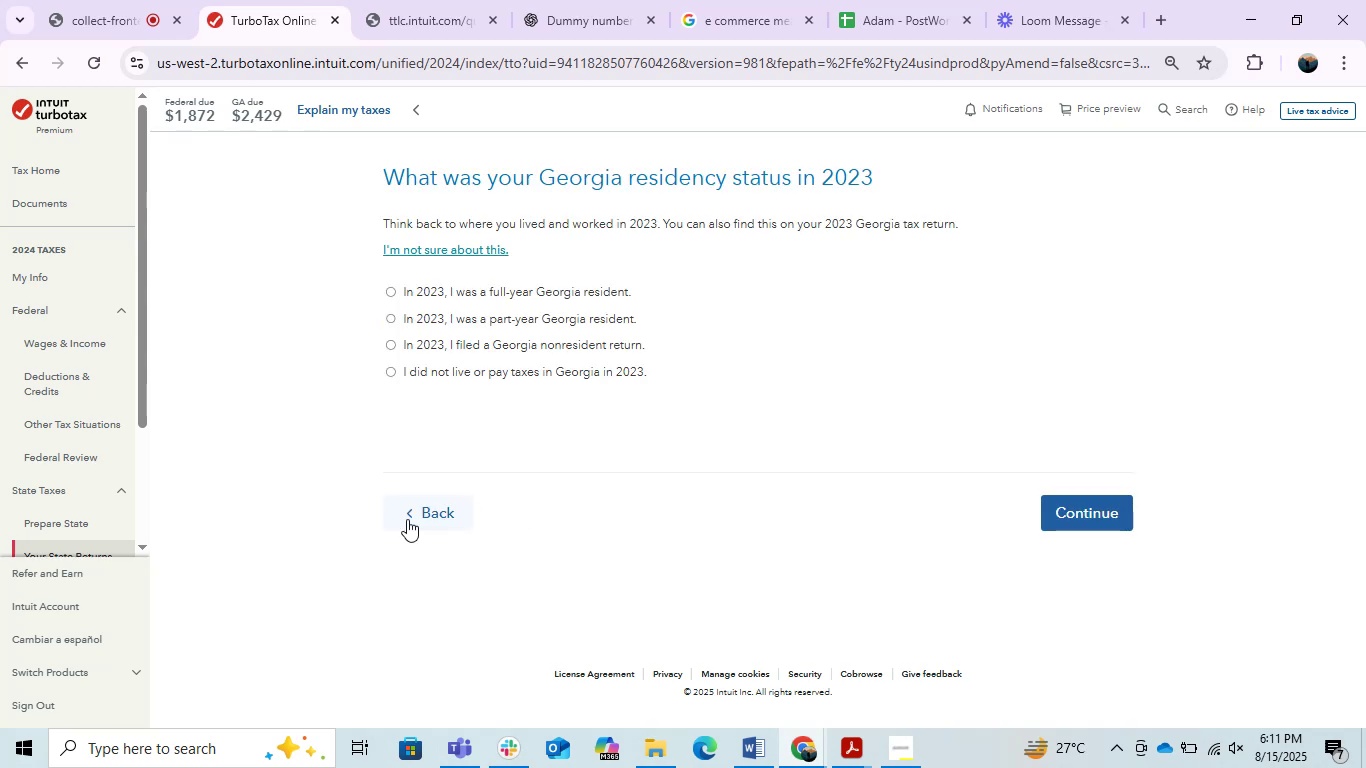 
left_click([407, 519])
 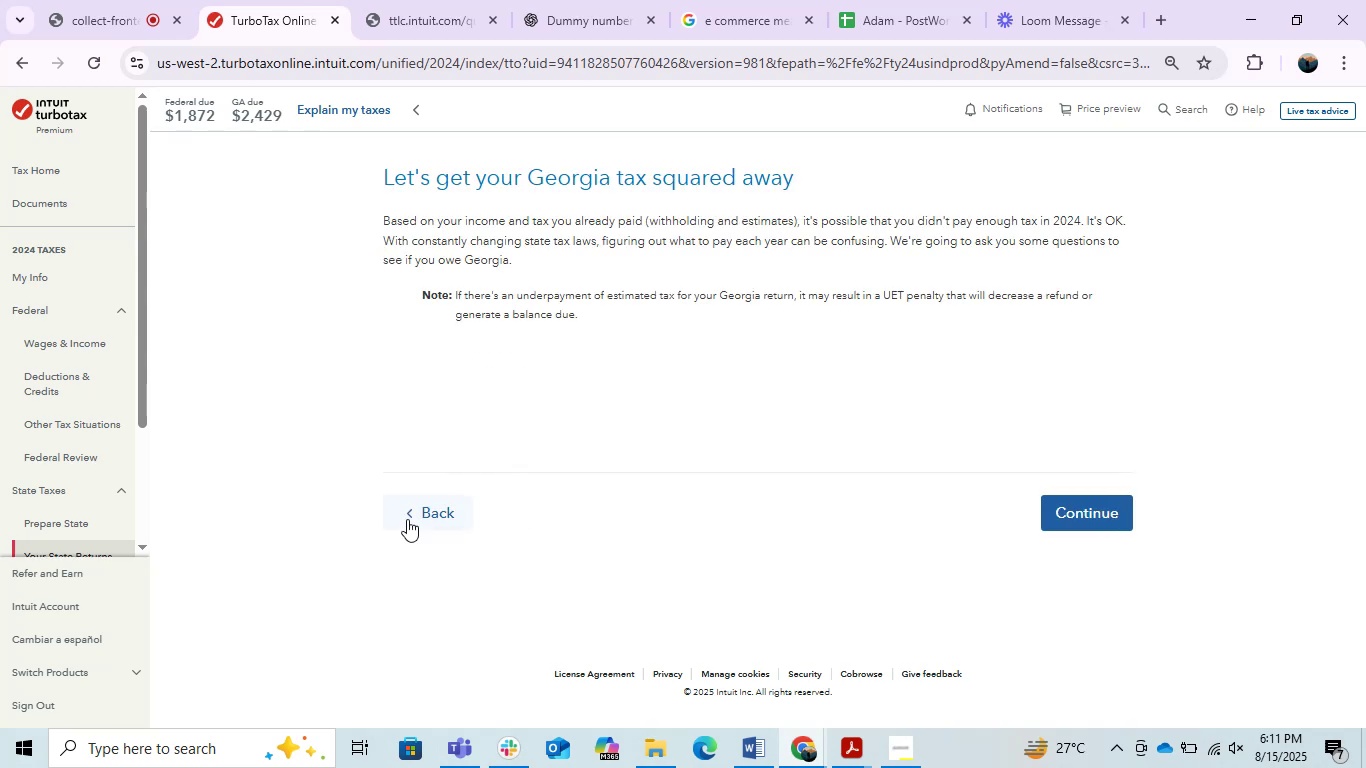 
left_click([407, 519])
 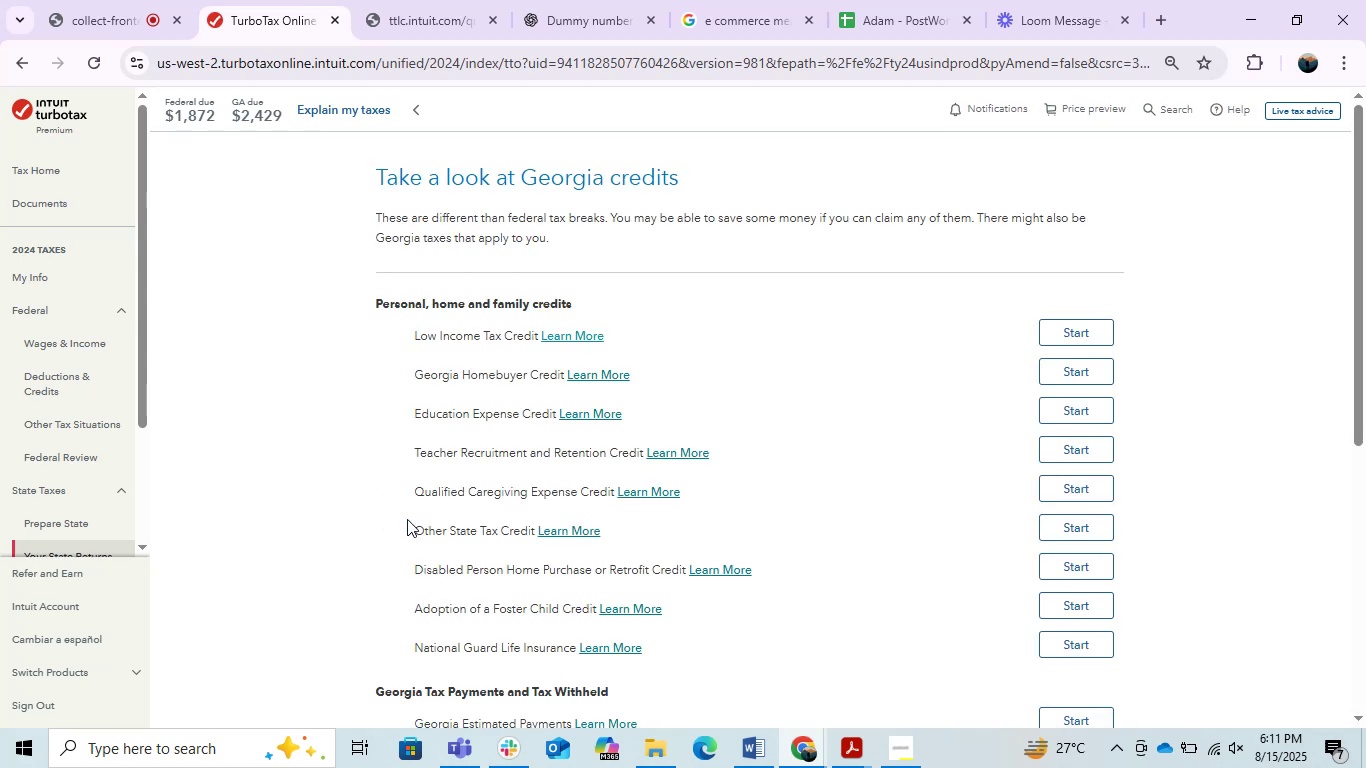 
scroll: coordinate [407, 519], scroll_direction: down, amount: 3.0
 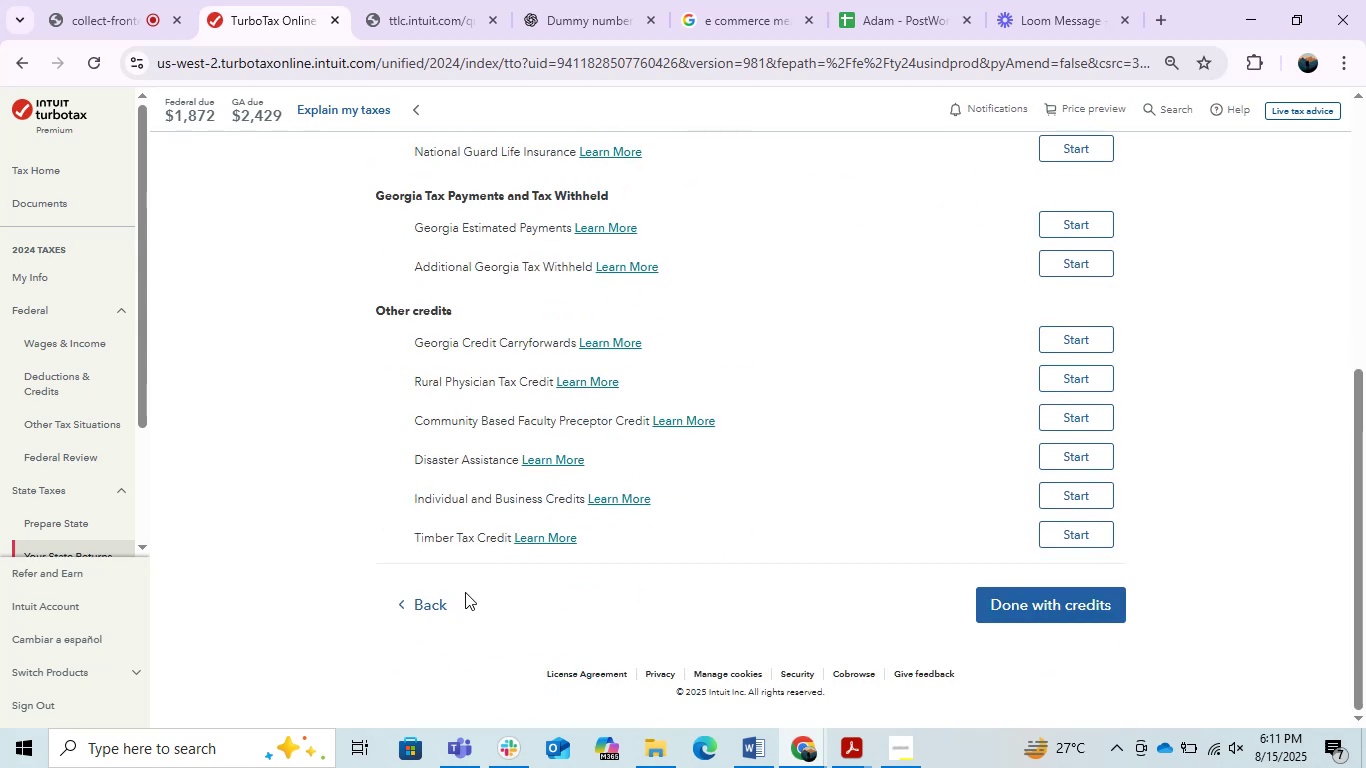 
left_click([446, 592])
 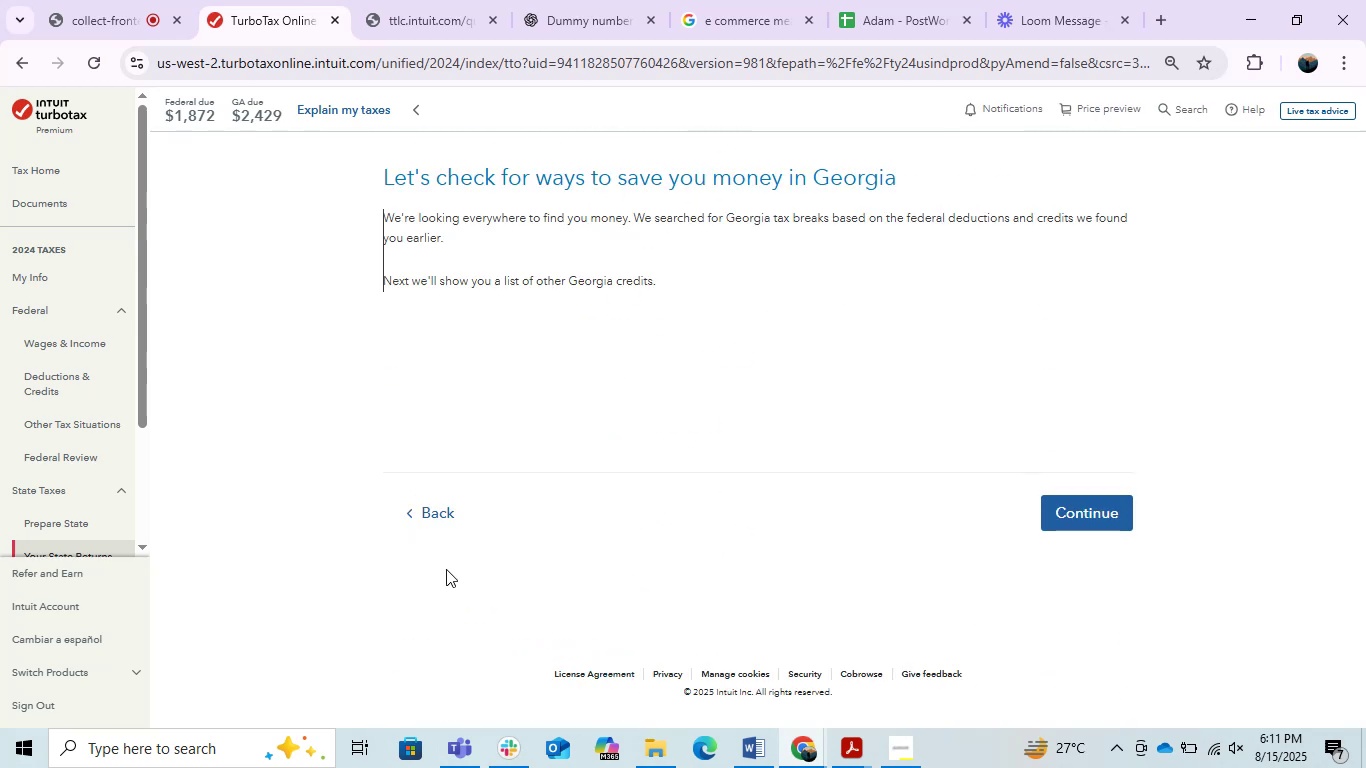 
left_click([442, 523])
 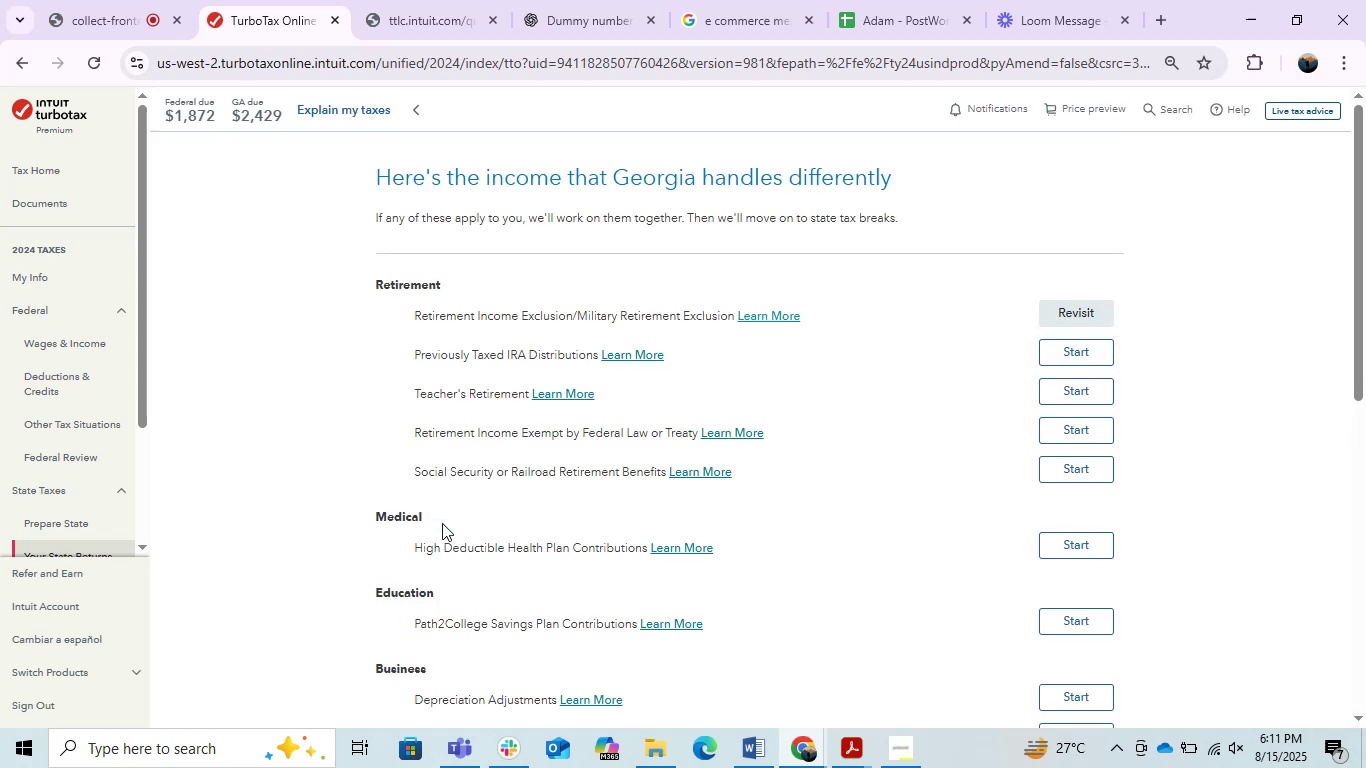 
scroll: coordinate [446, 542], scroll_direction: down, amount: 4.0
 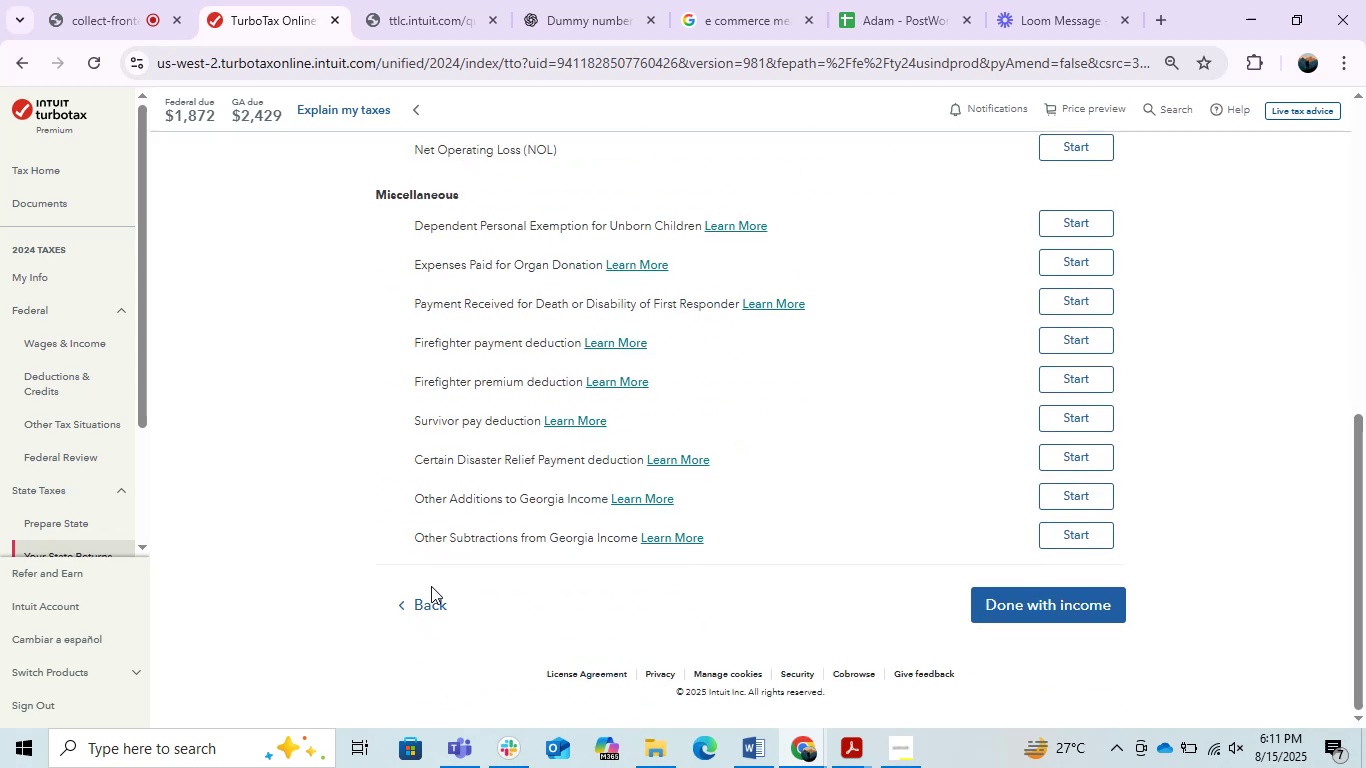 
left_click([421, 603])
 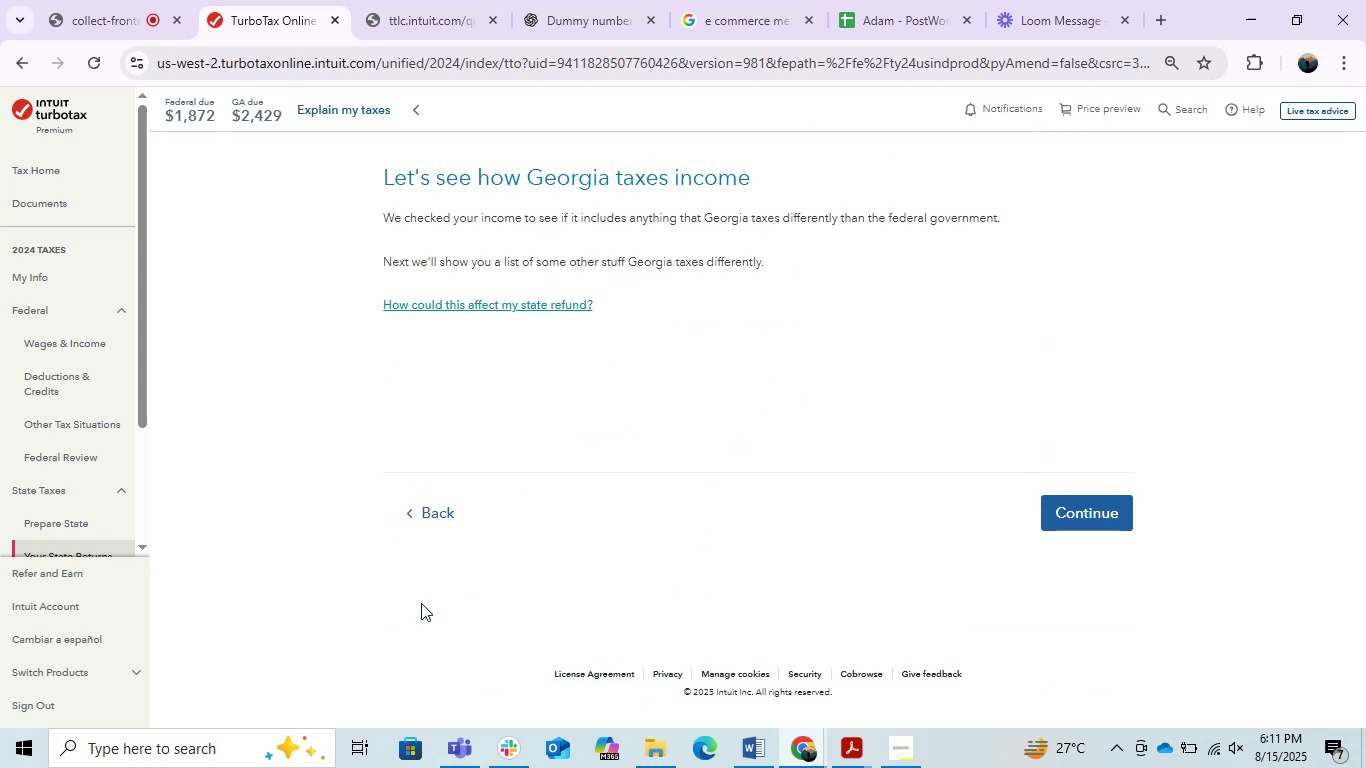 
left_click([434, 521])
 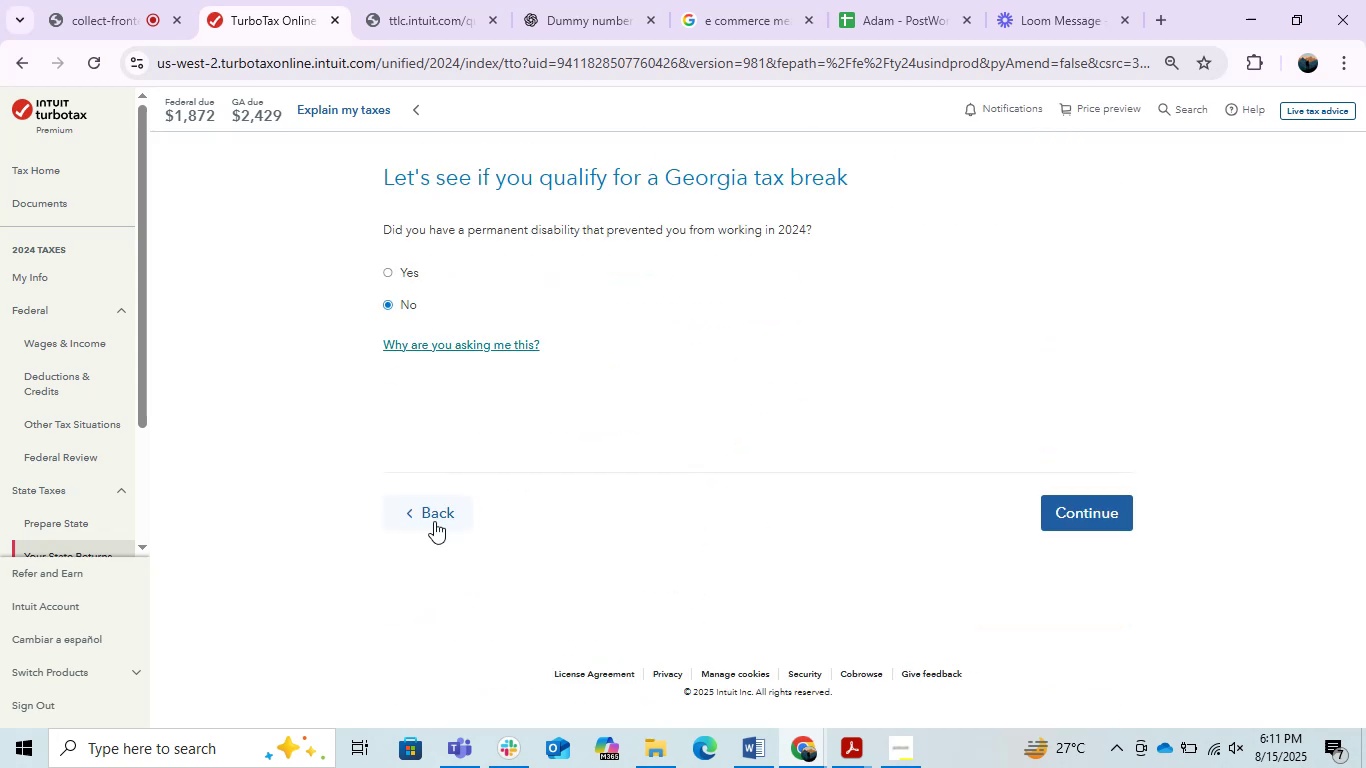 
left_click([434, 521])
 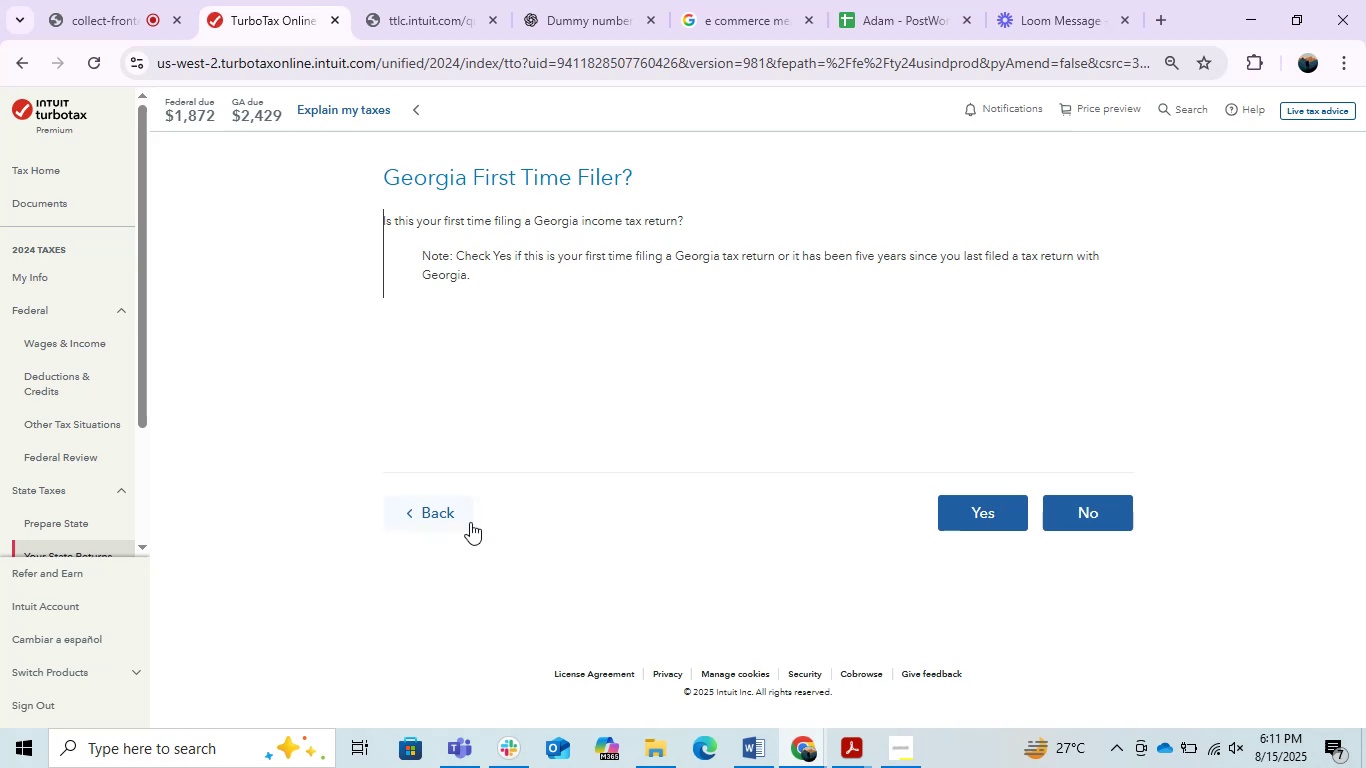 
wait(6.03)
 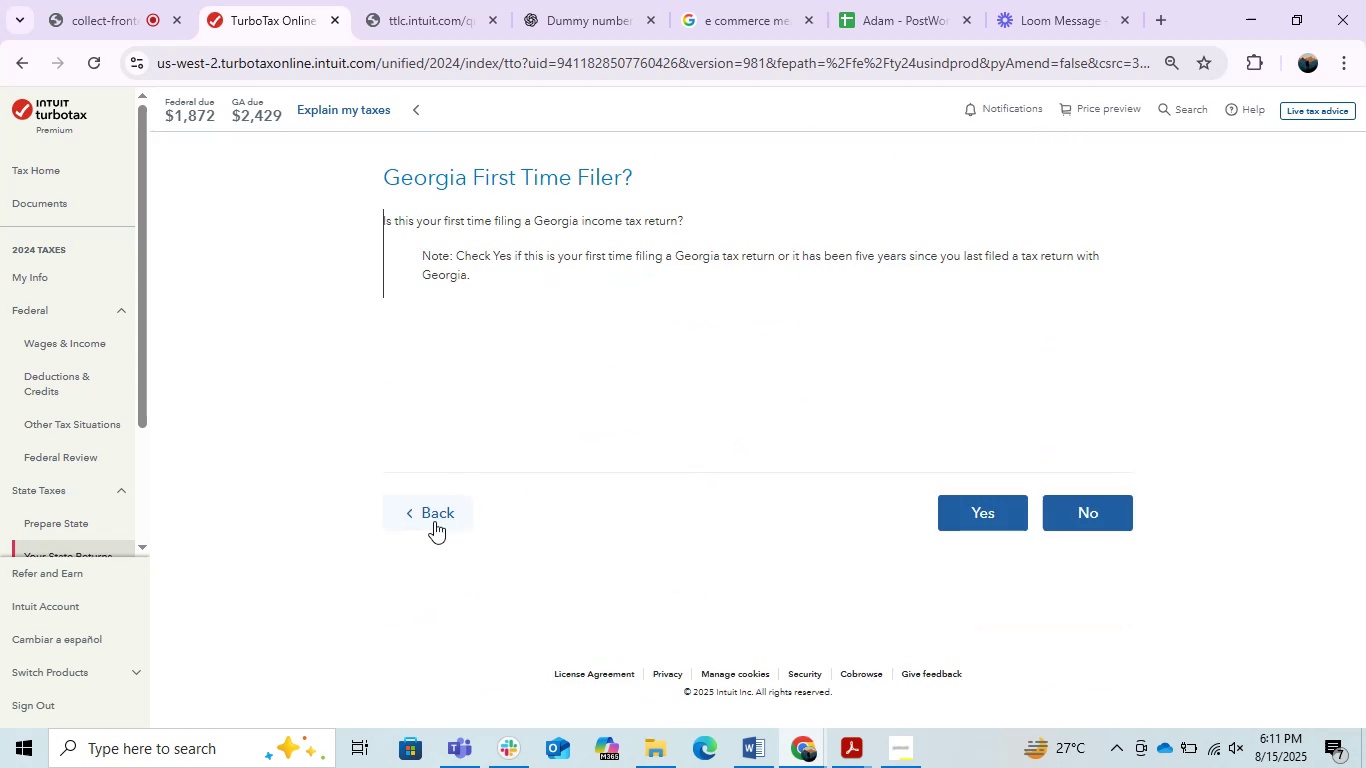 
left_click([994, 512])
 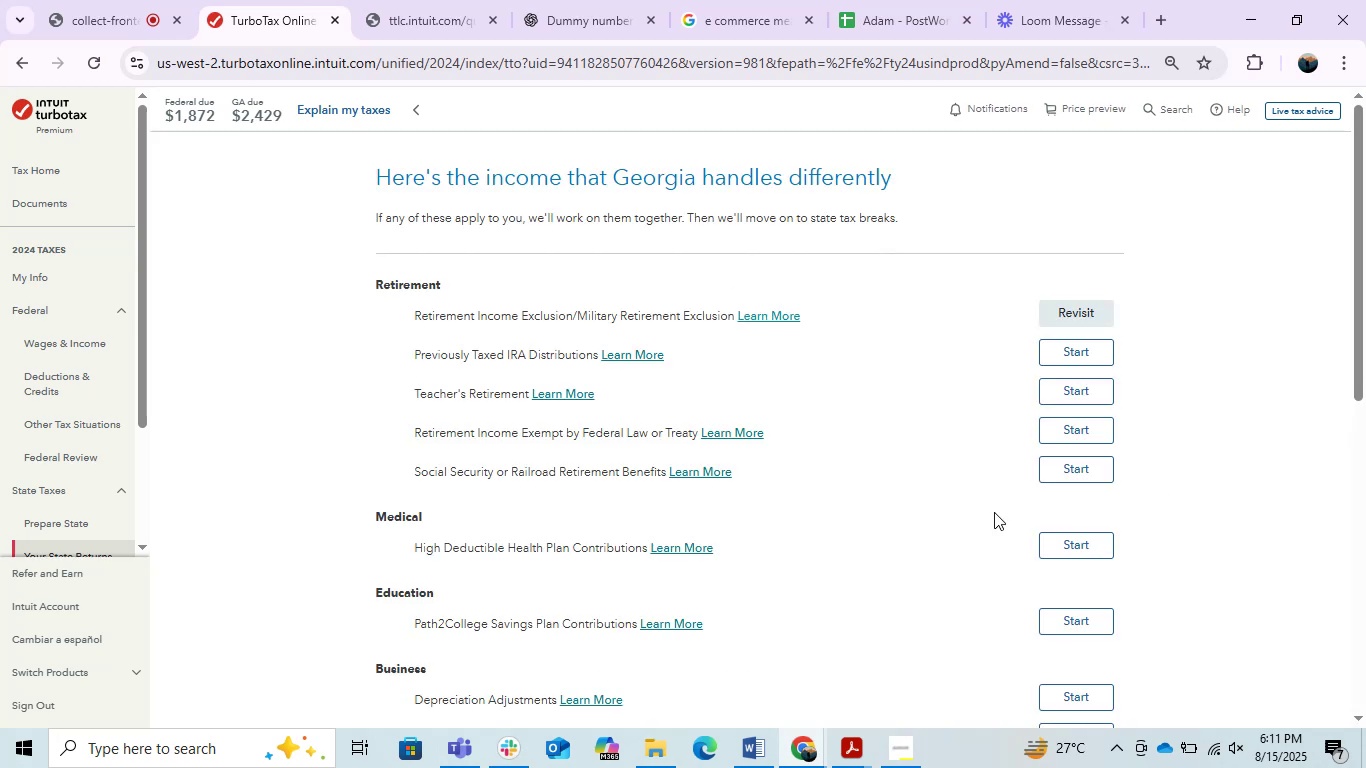 
scroll: coordinate [1008, 512], scroll_direction: down, amount: 4.0
 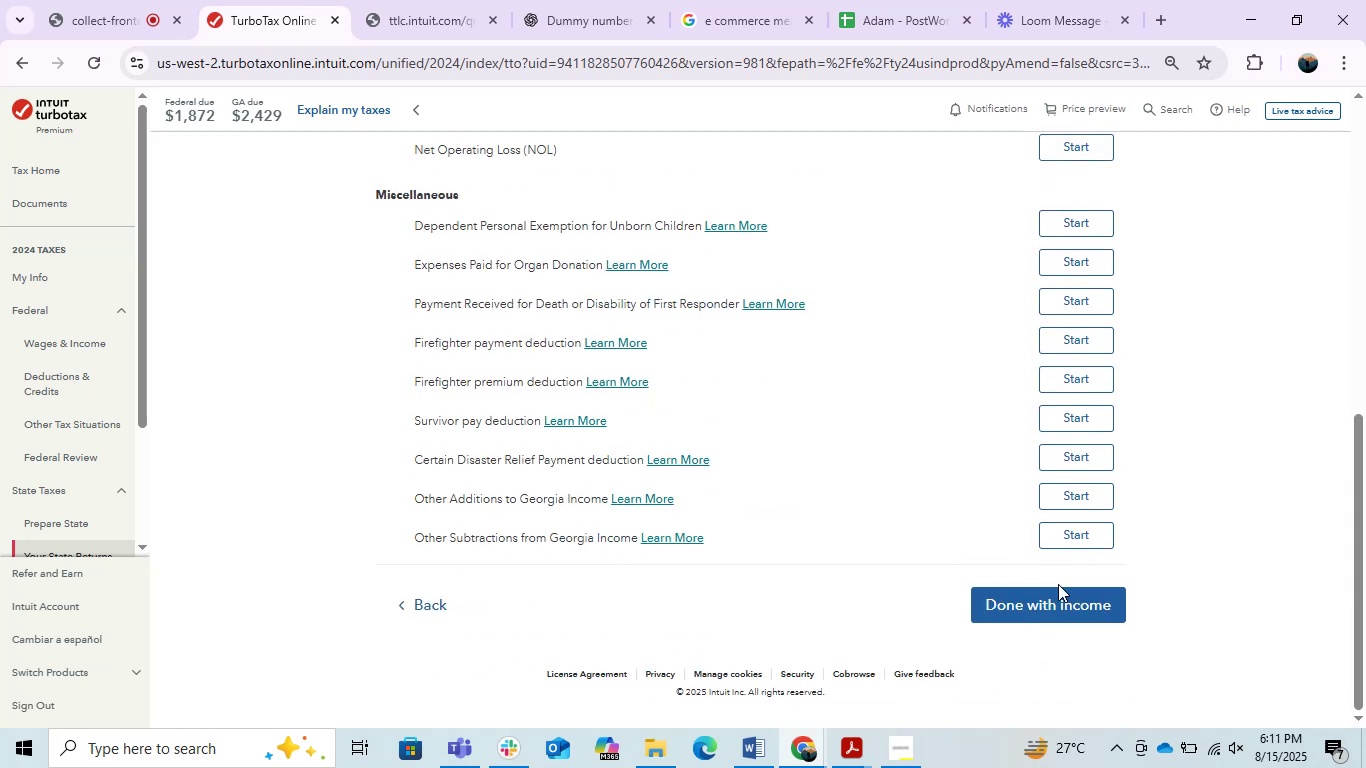 
left_click([1060, 594])
 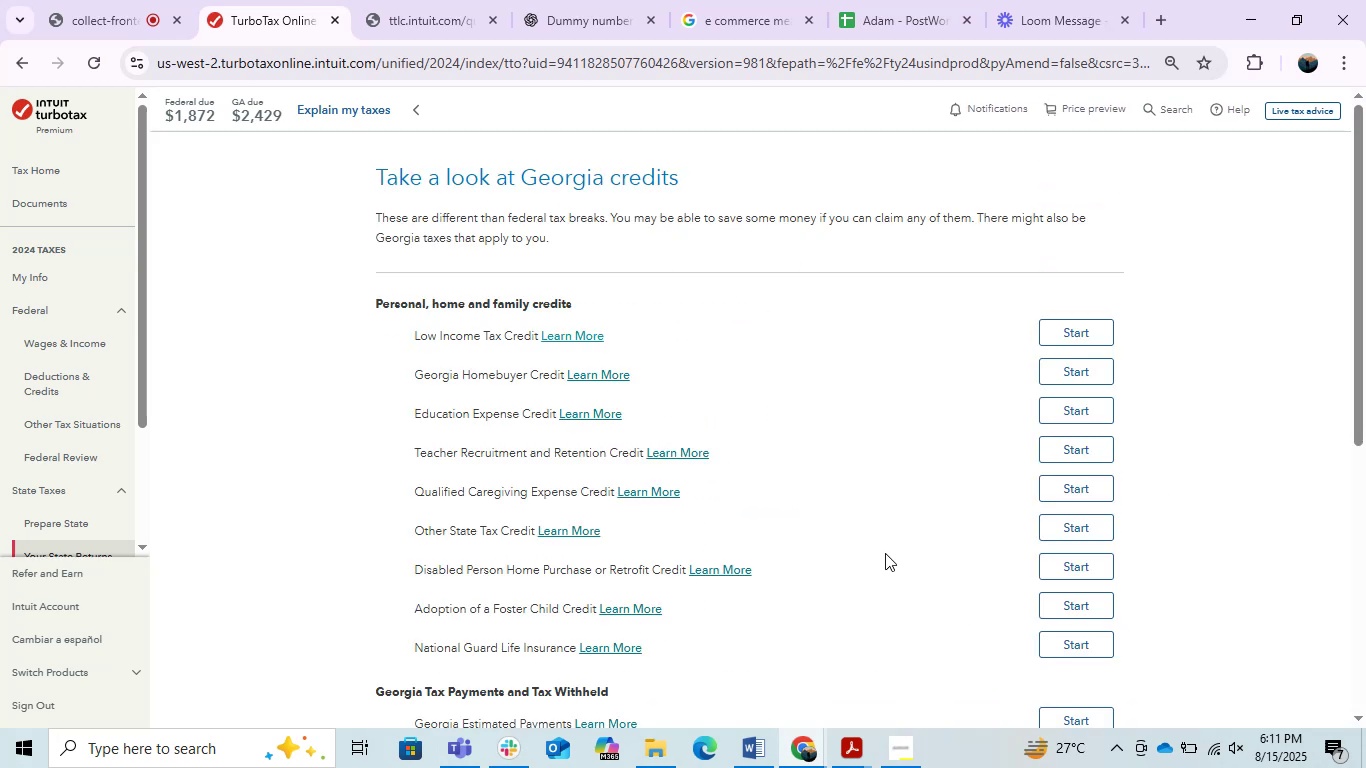 
scroll: coordinate [885, 553], scroll_direction: down, amount: 5.0
 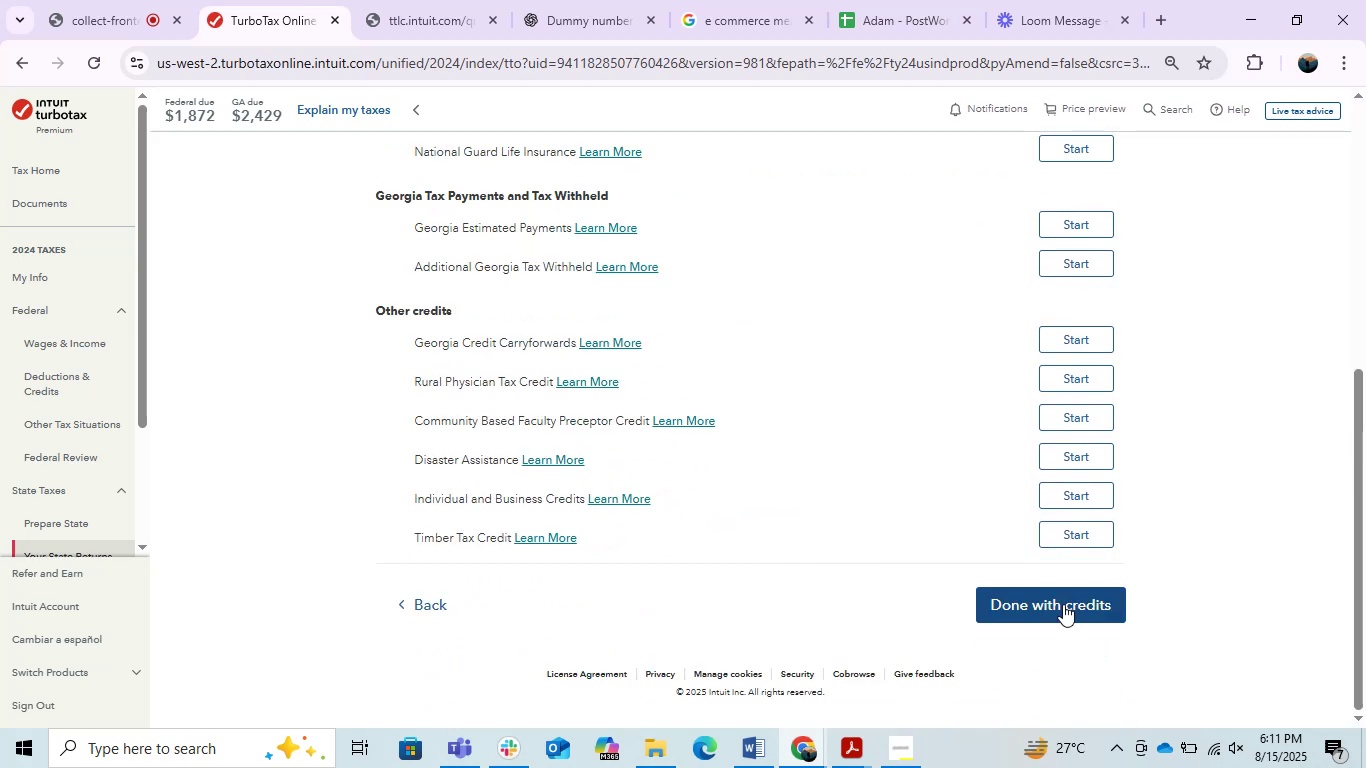 
left_click([1063, 607])
 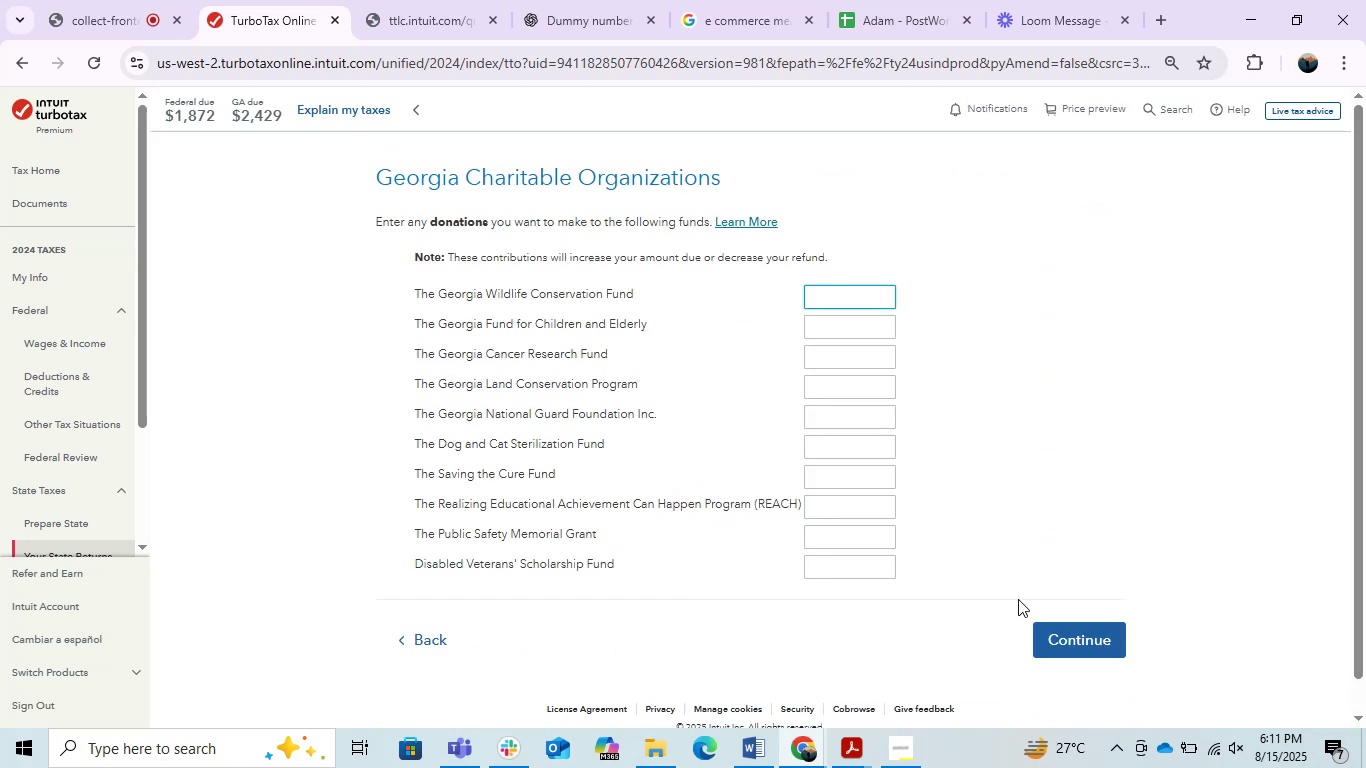 
left_click([1109, 372])
 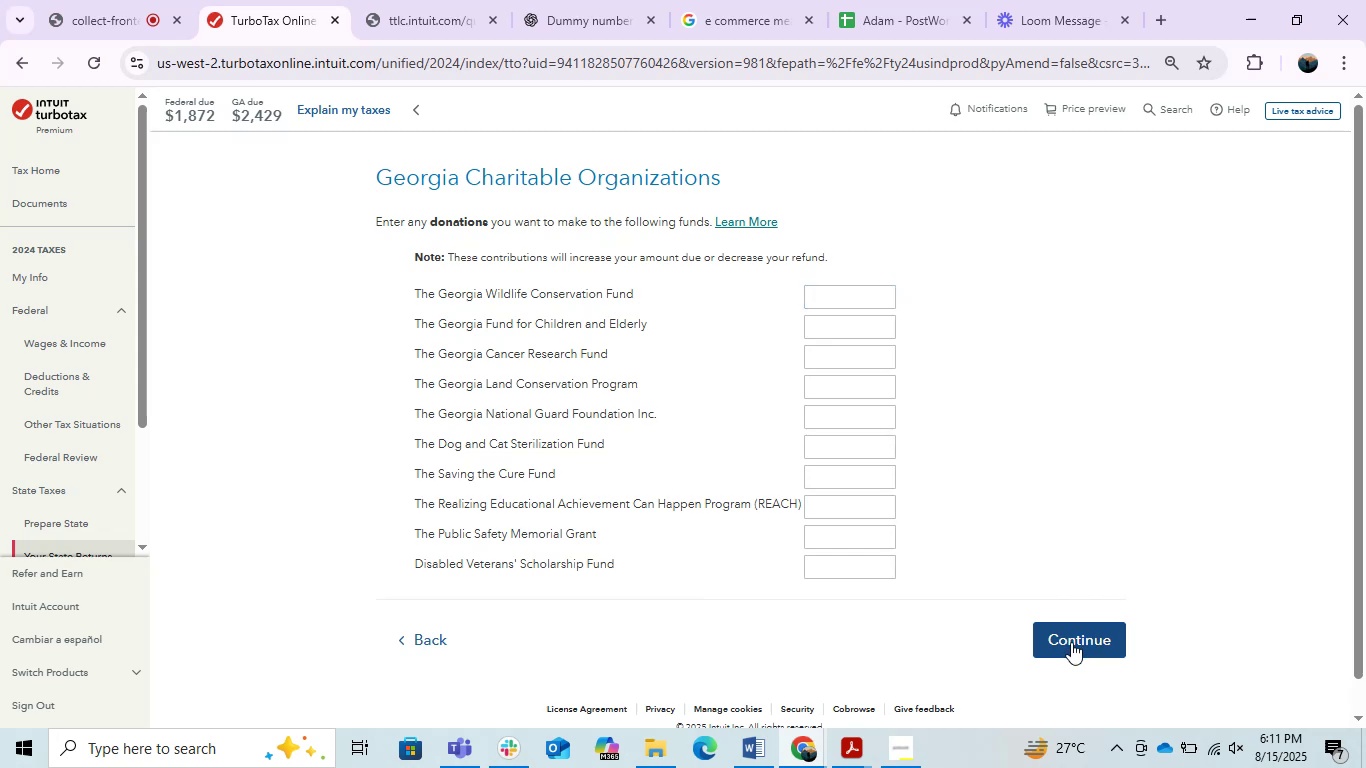 
left_click([1071, 642])
 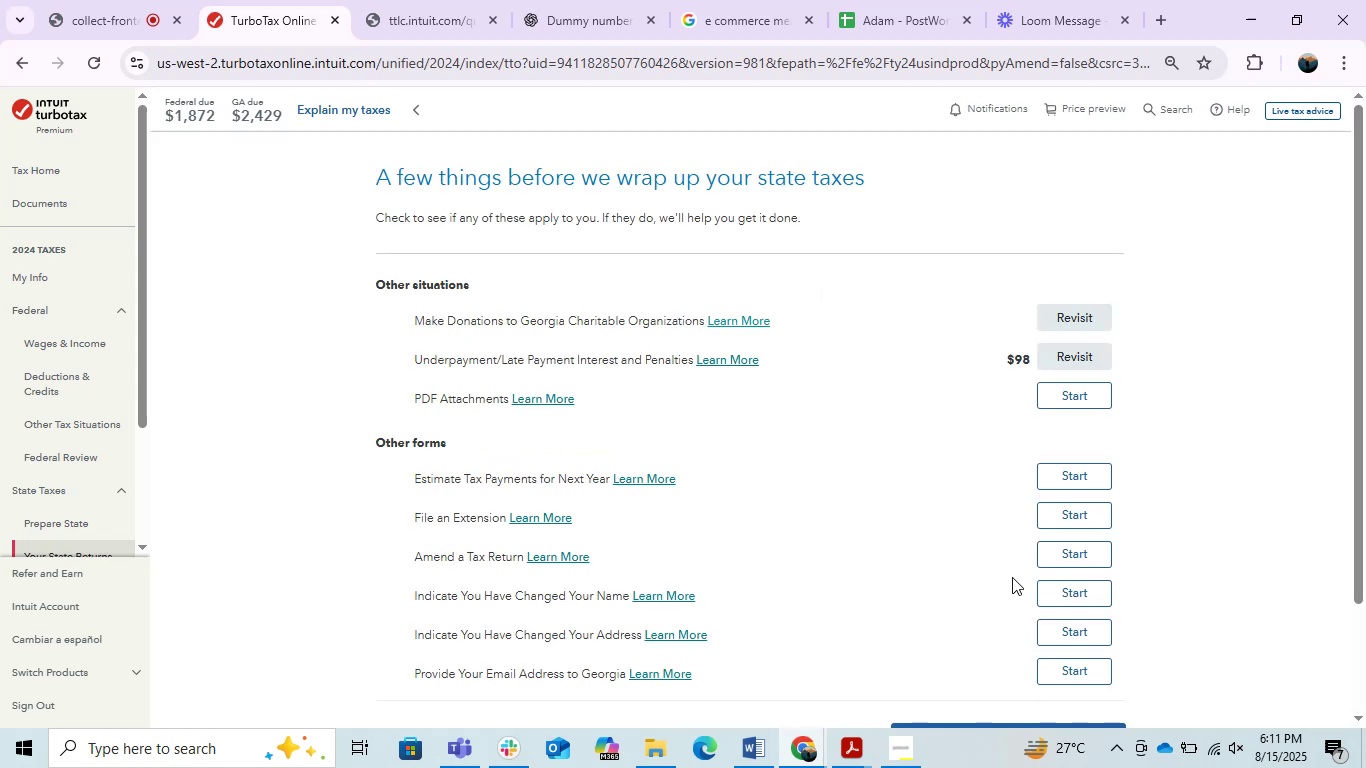 
scroll: coordinate [1012, 577], scroll_direction: down, amount: 4.0
 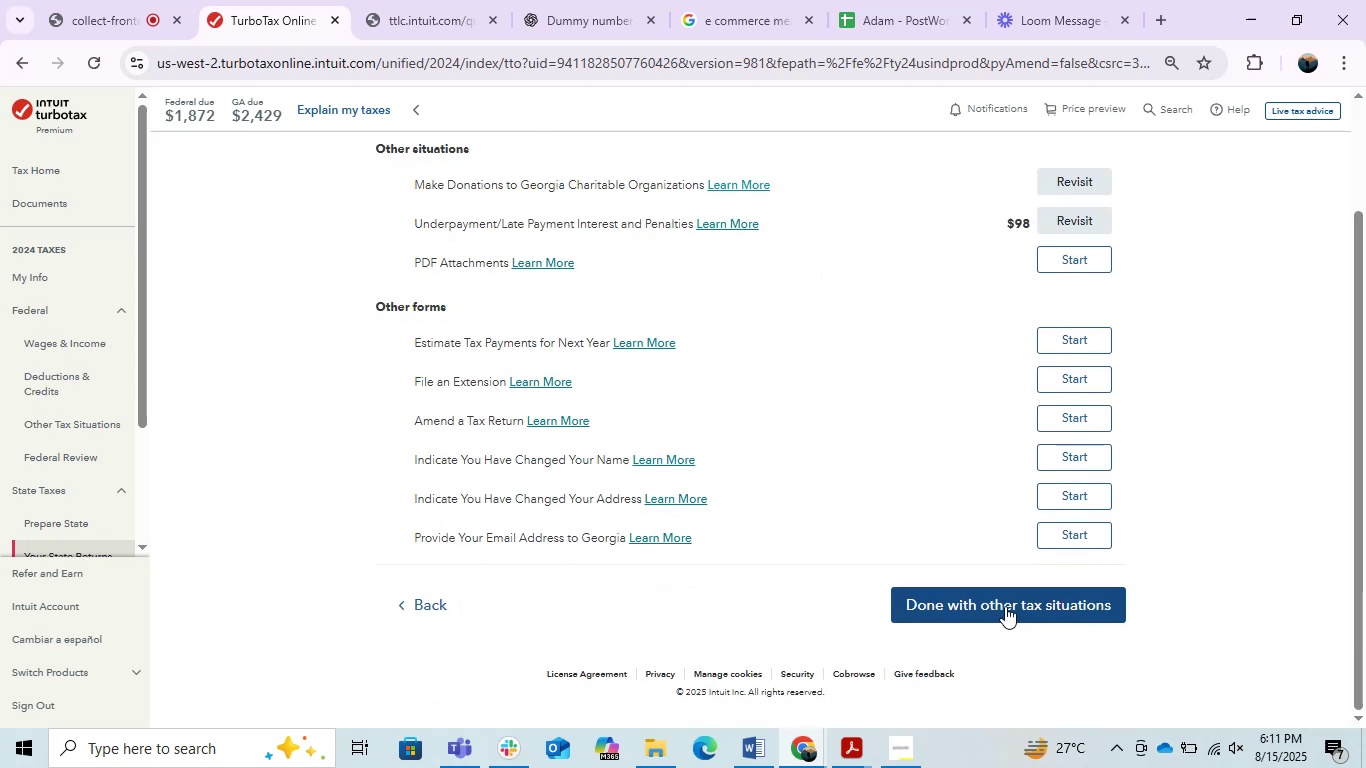 
left_click([1003, 603])
 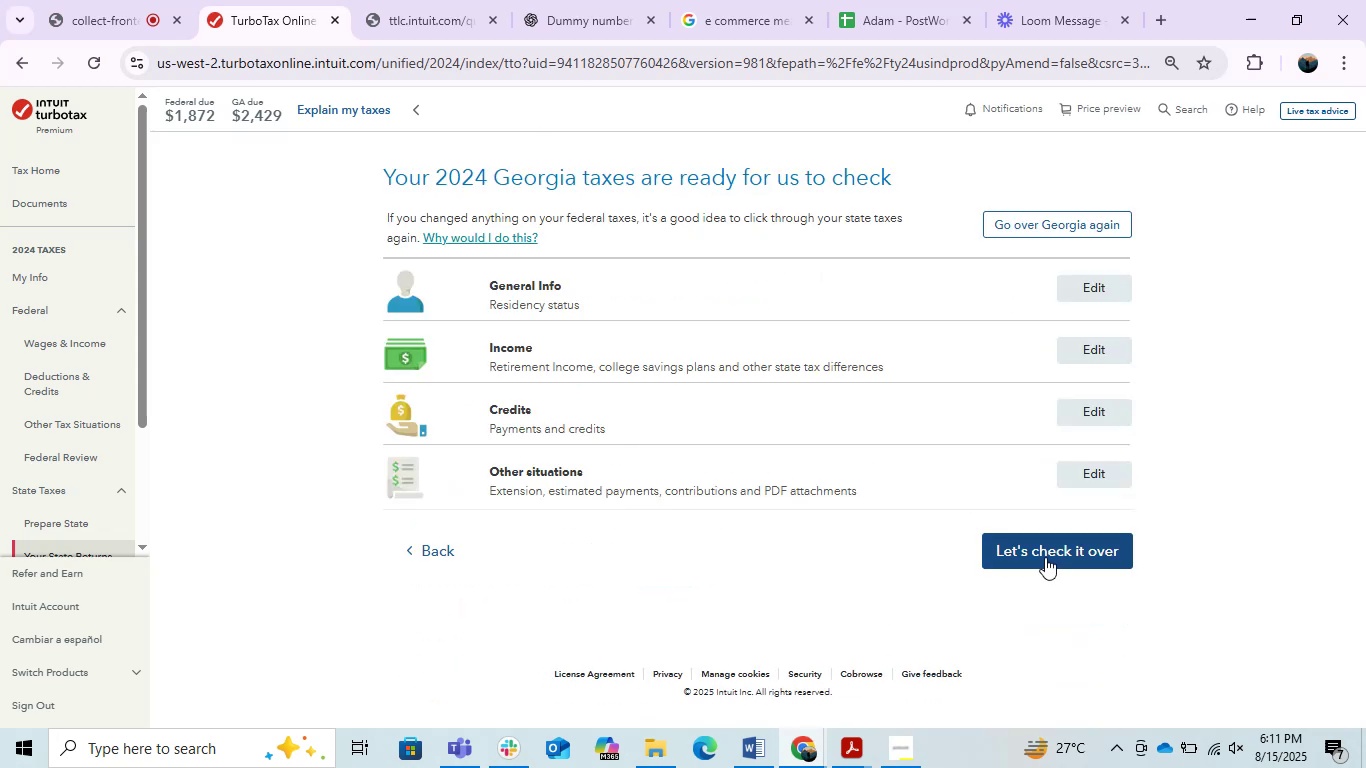 
left_click([1045, 557])
 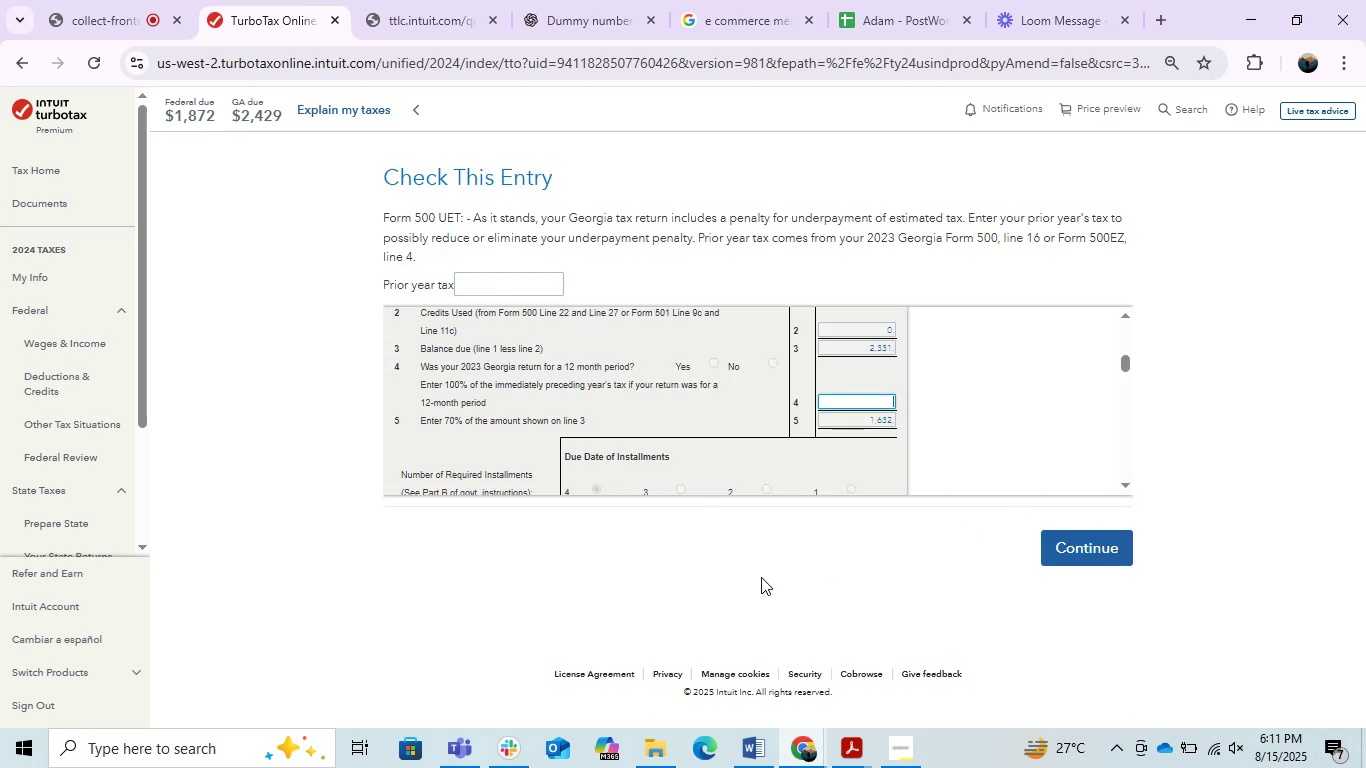 
wait(6.59)
 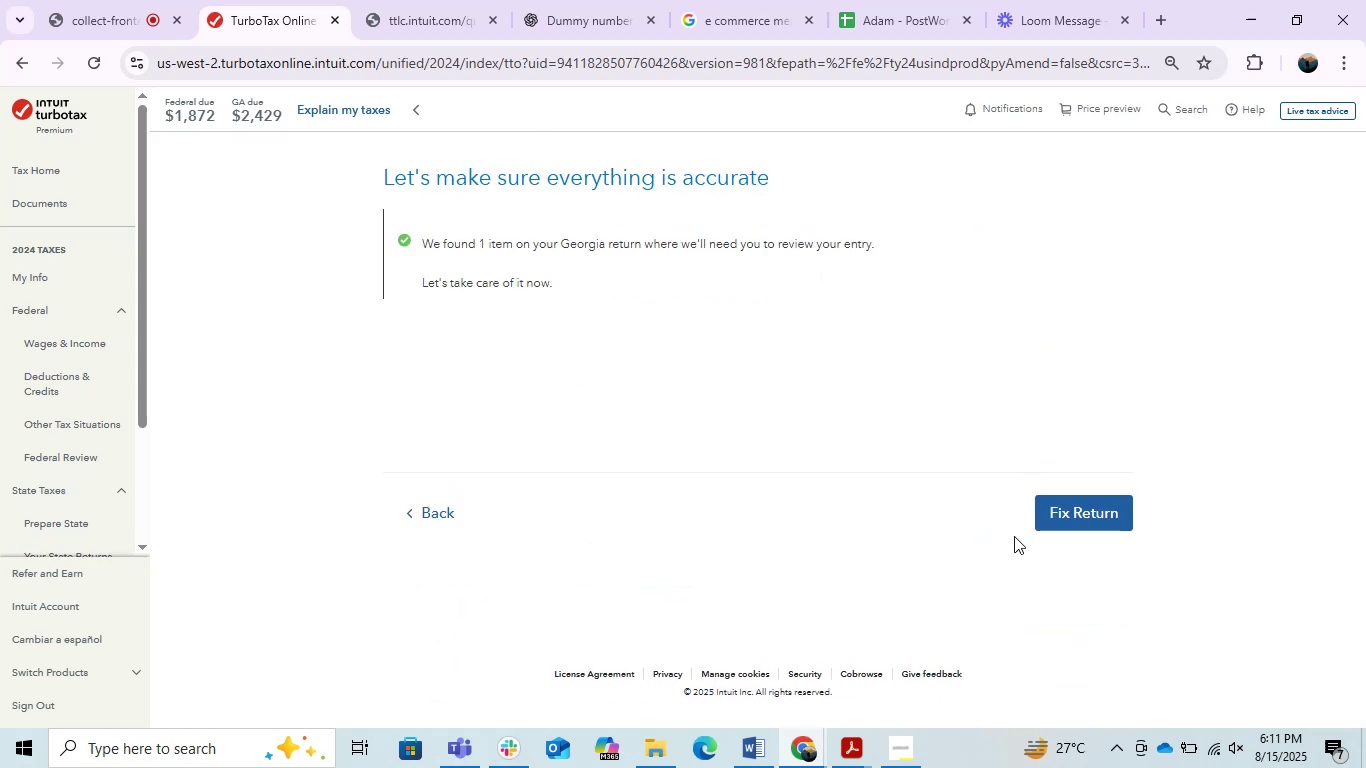 
scroll: coordinate [878, 398], scroll_direction: up, amount: 3.0
 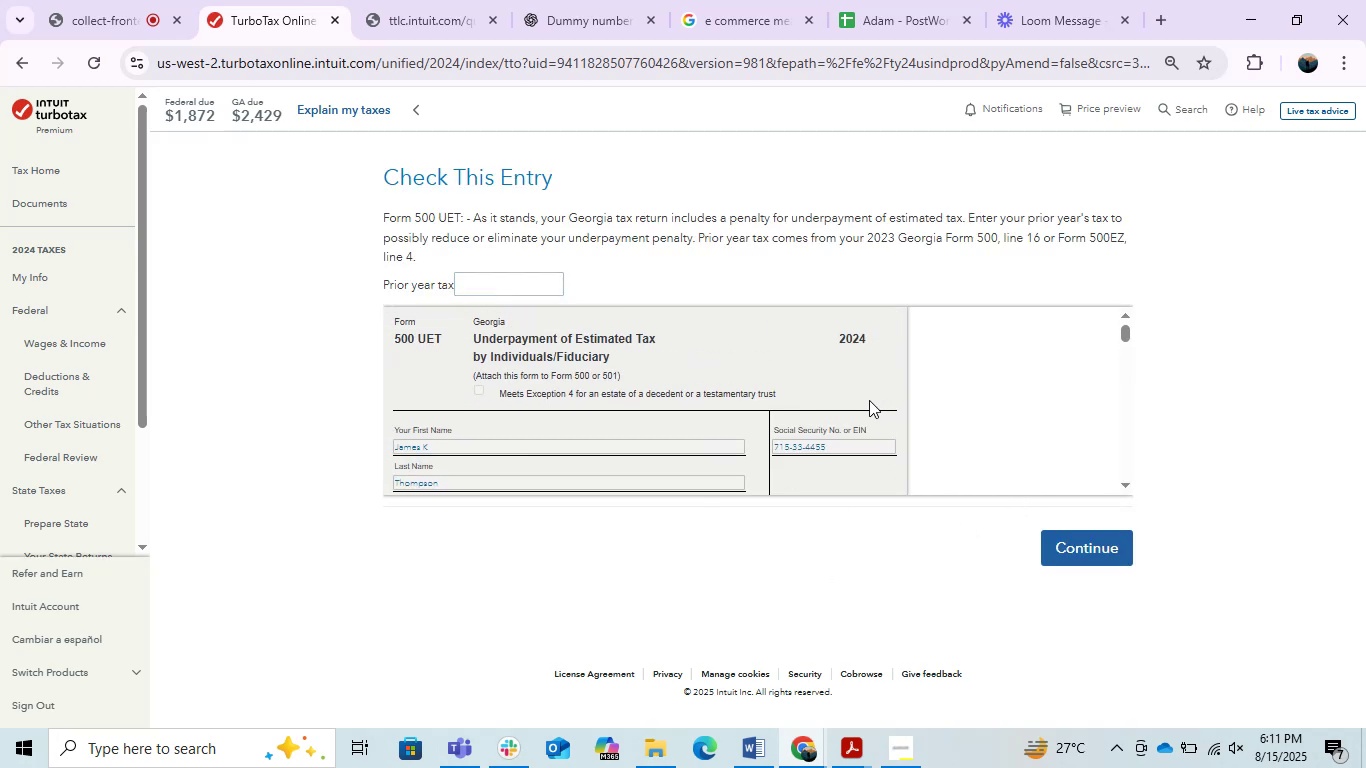 
scroll: coordinate [871, 423], scroll_direction: down, amount: 2.0
 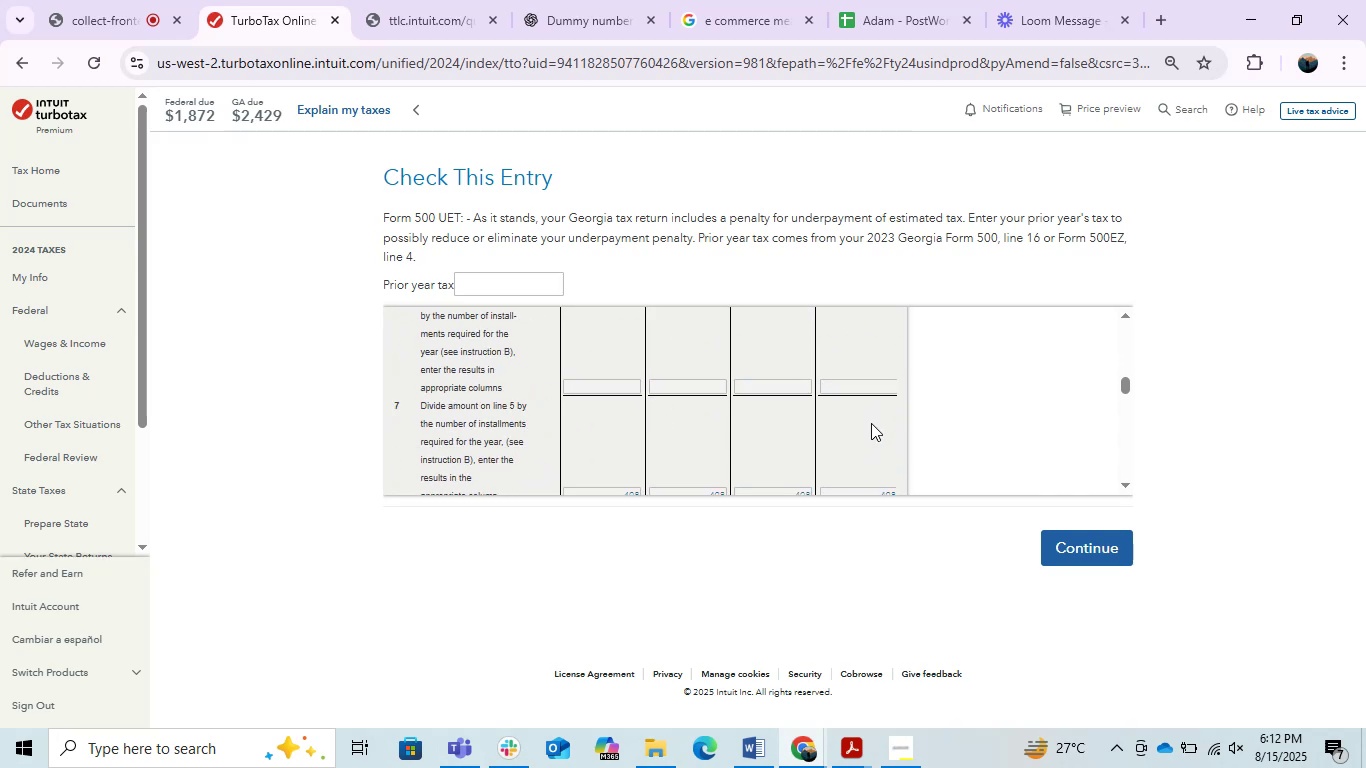 
scroll: coordinate [871, 423], scroll_direction: up, amount: 1.0
 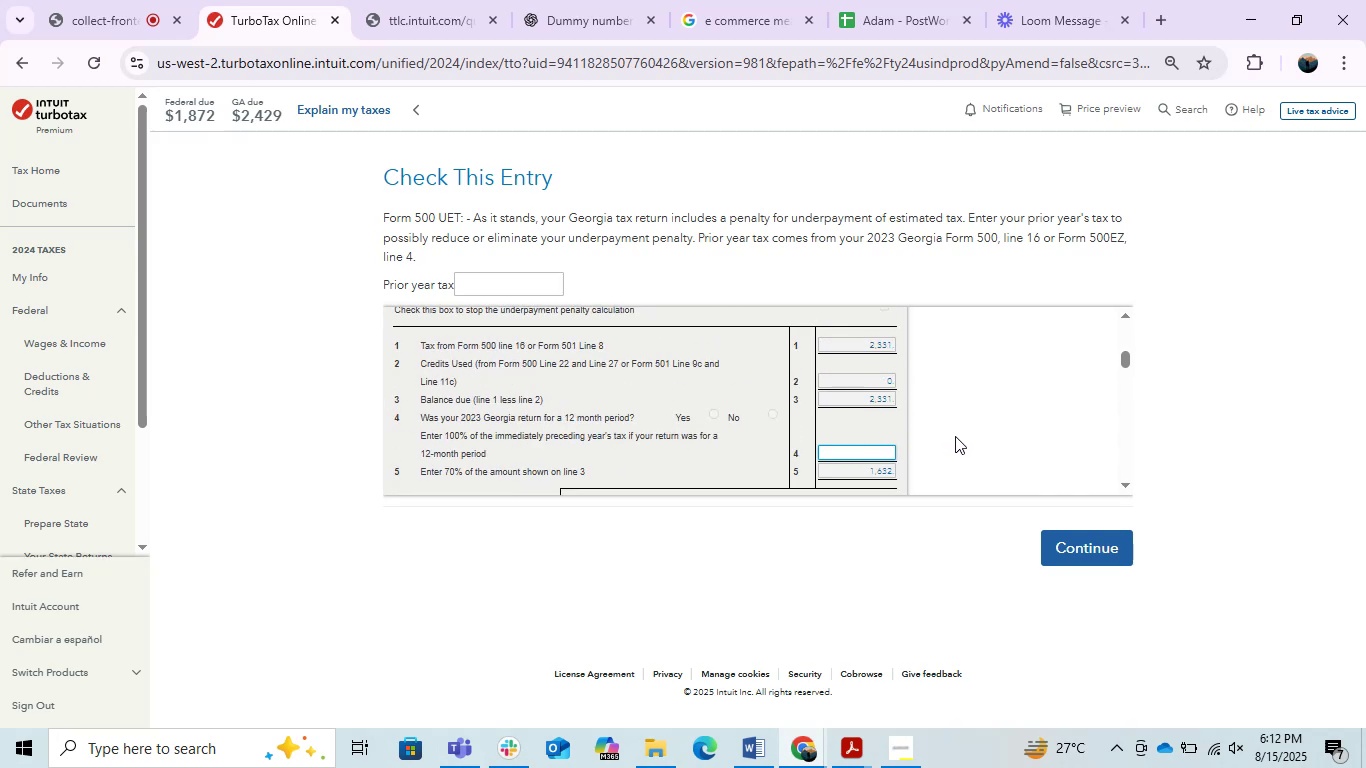 
wait(8.06)
 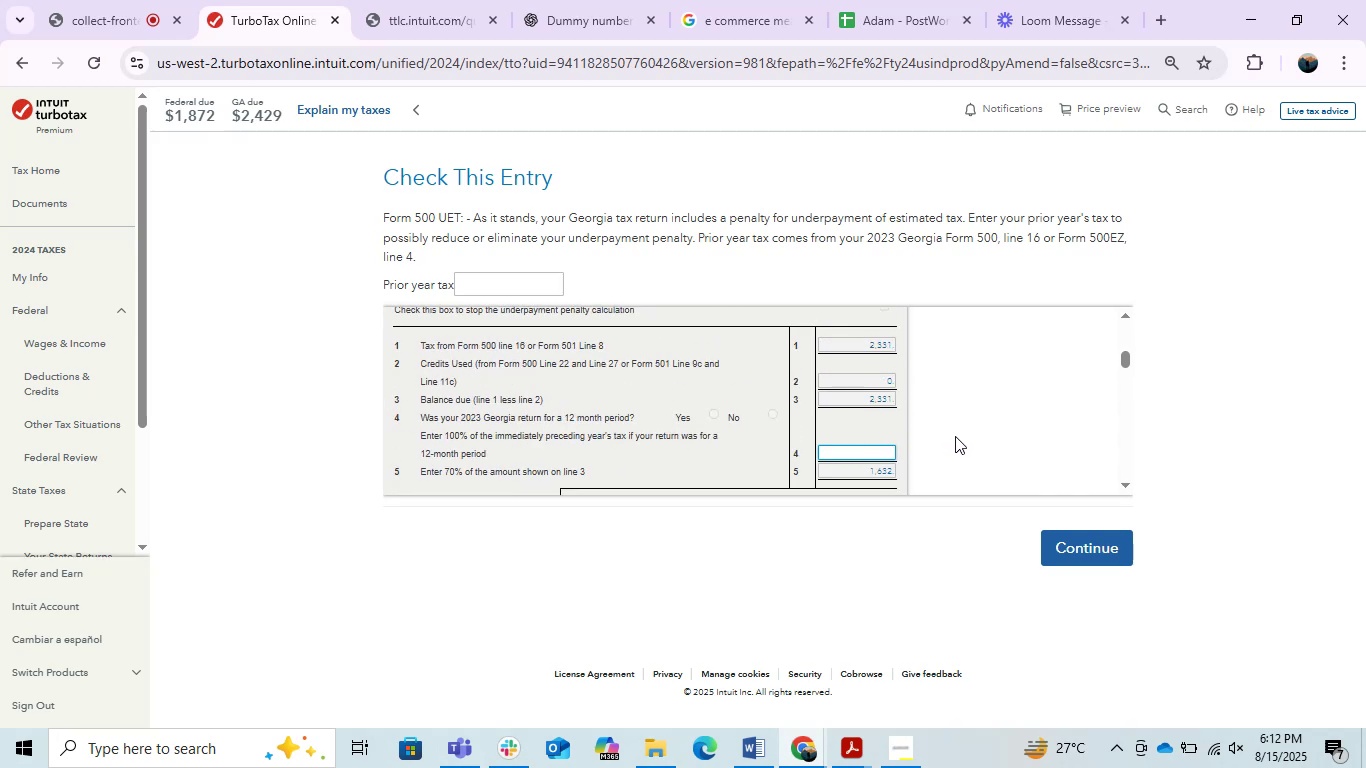 
key(PrintScreen)
 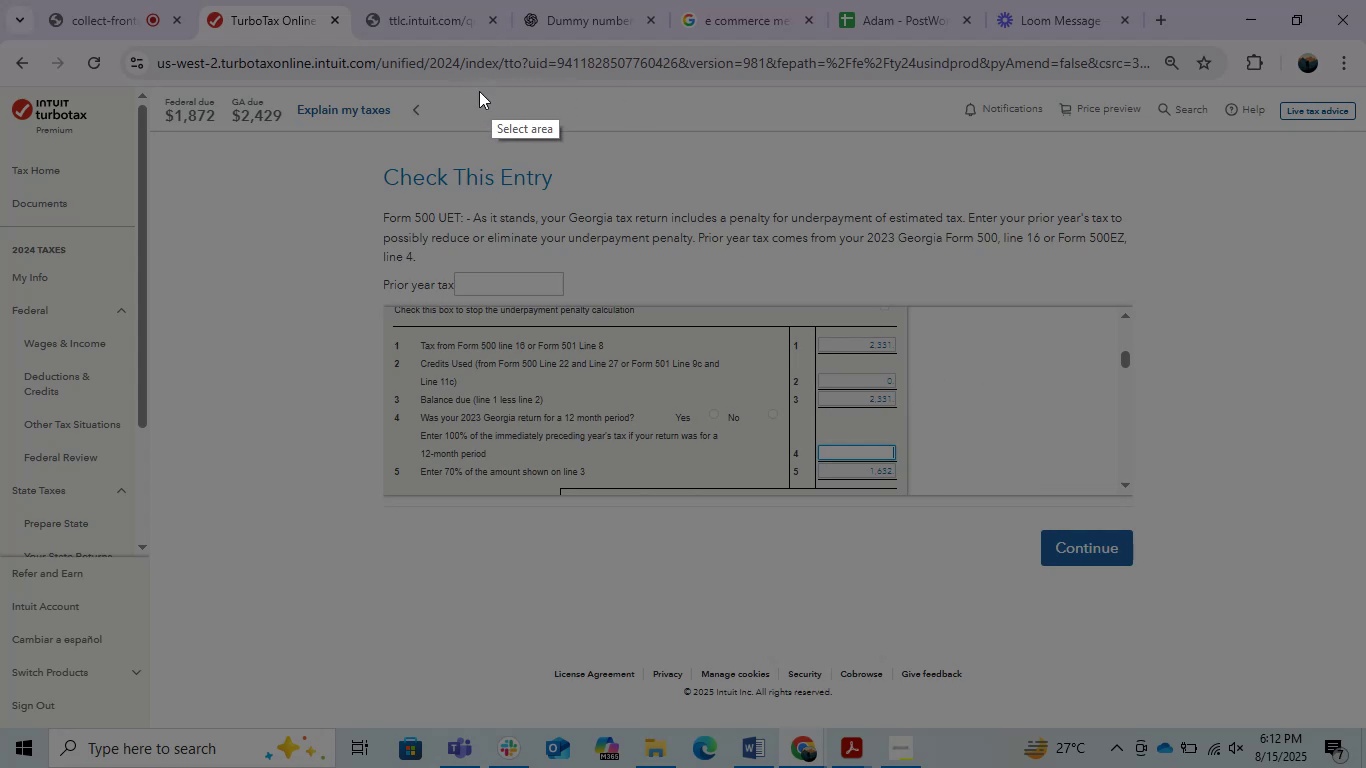 
left_click_drag(start_coordinate=[340, 127], to_coordinate=[1197, 607])
 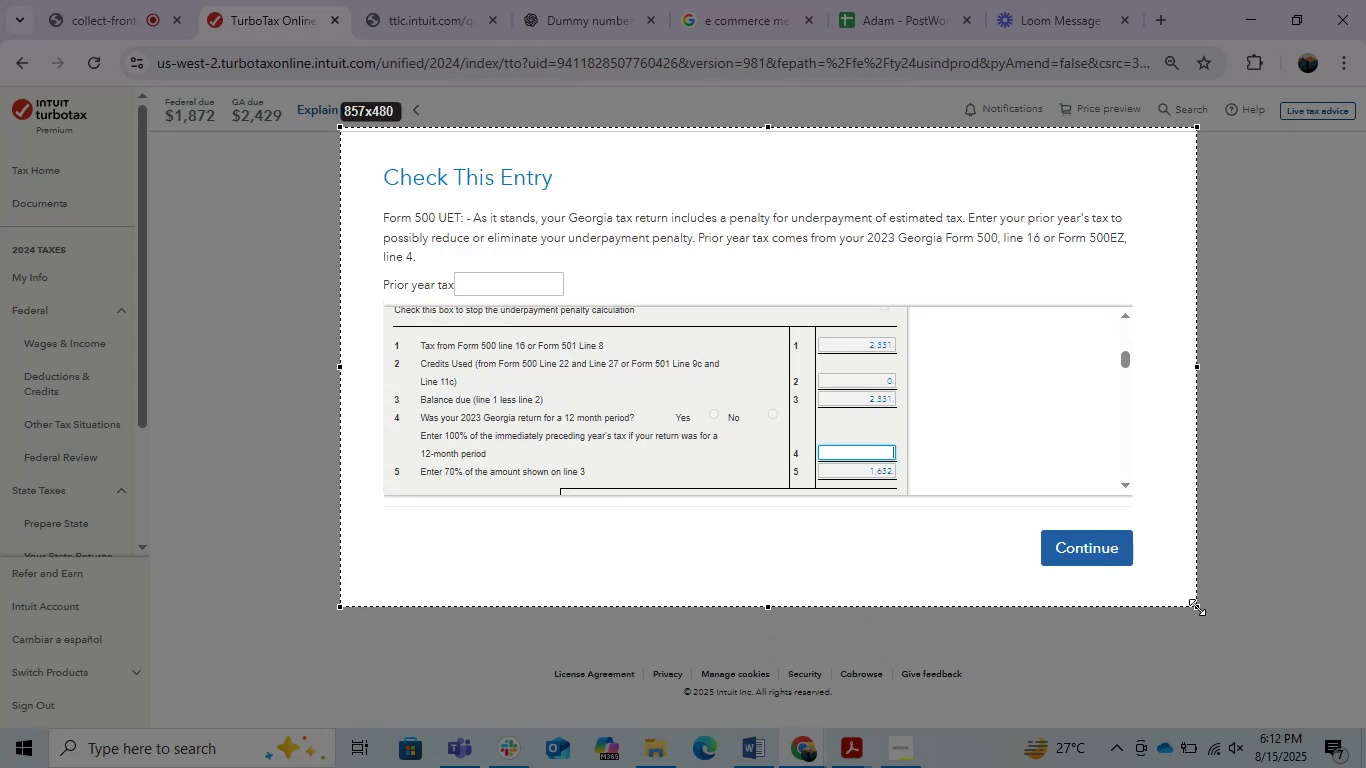 
hold_key(key=ControlLeft, duration=0.53)
 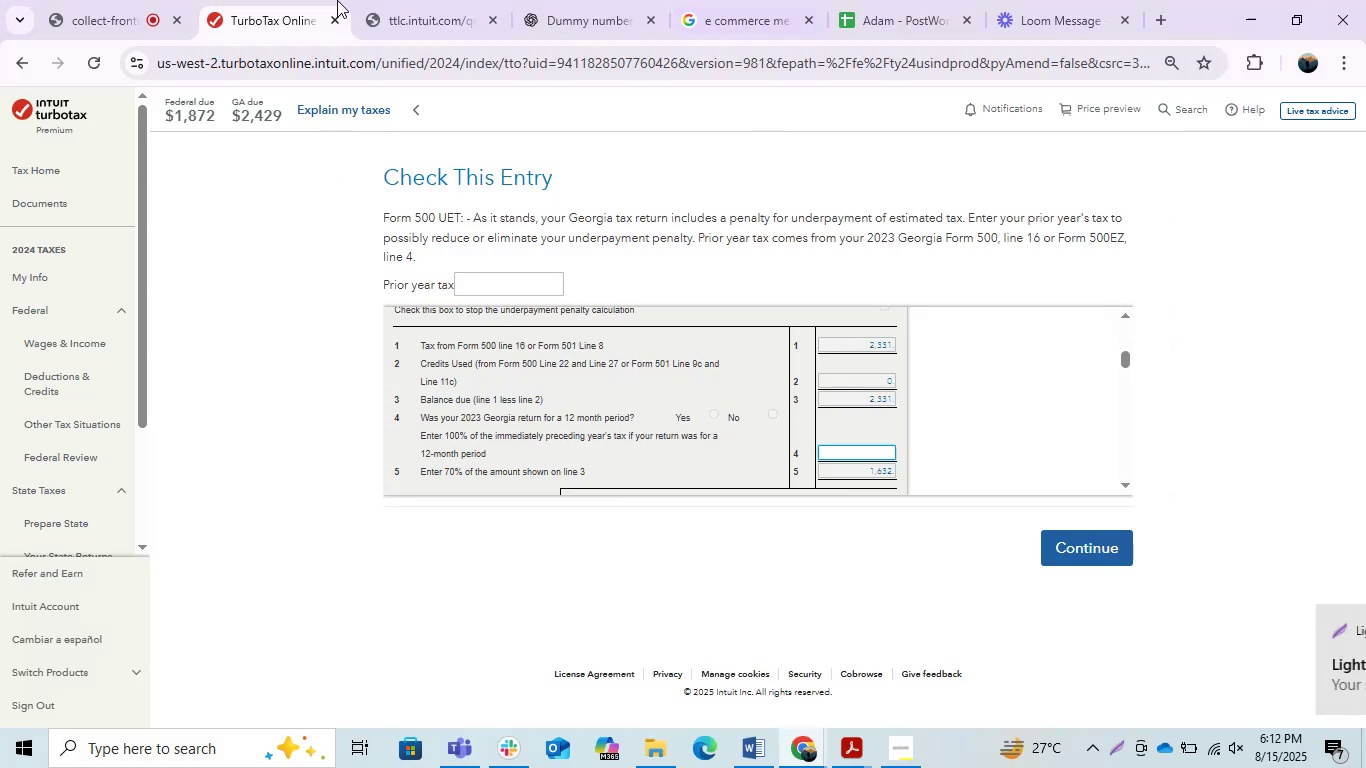 
hold_key(key=C, duration=0.36)
 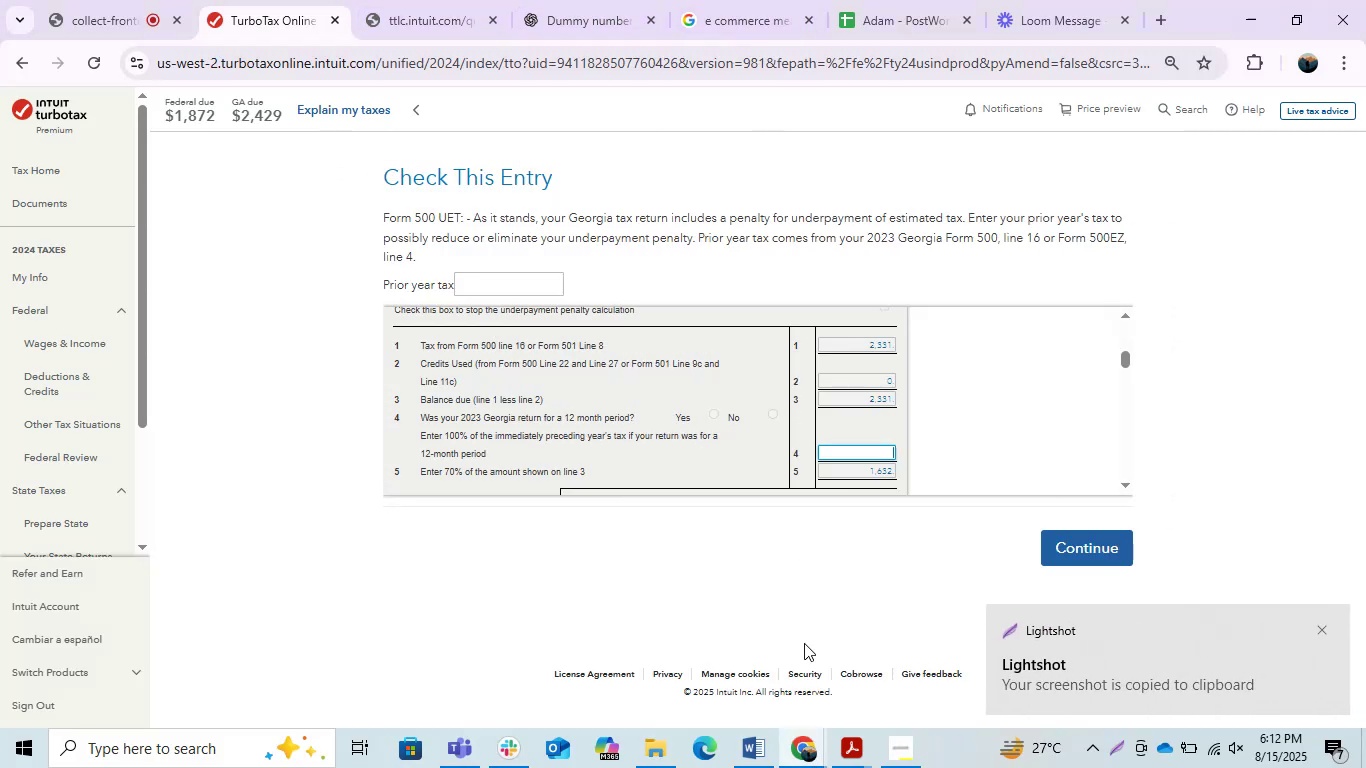 
left_click([818, 747])
 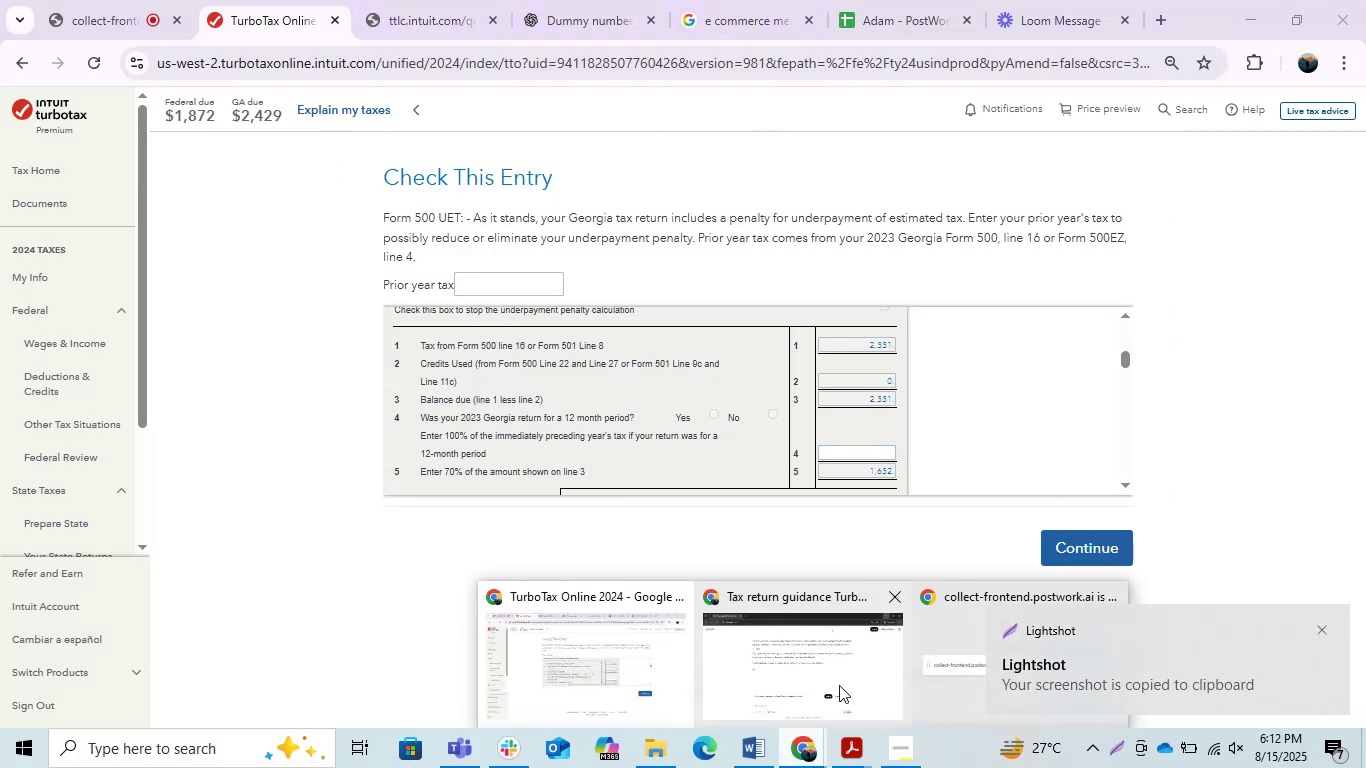 
double_click([839, 685])
 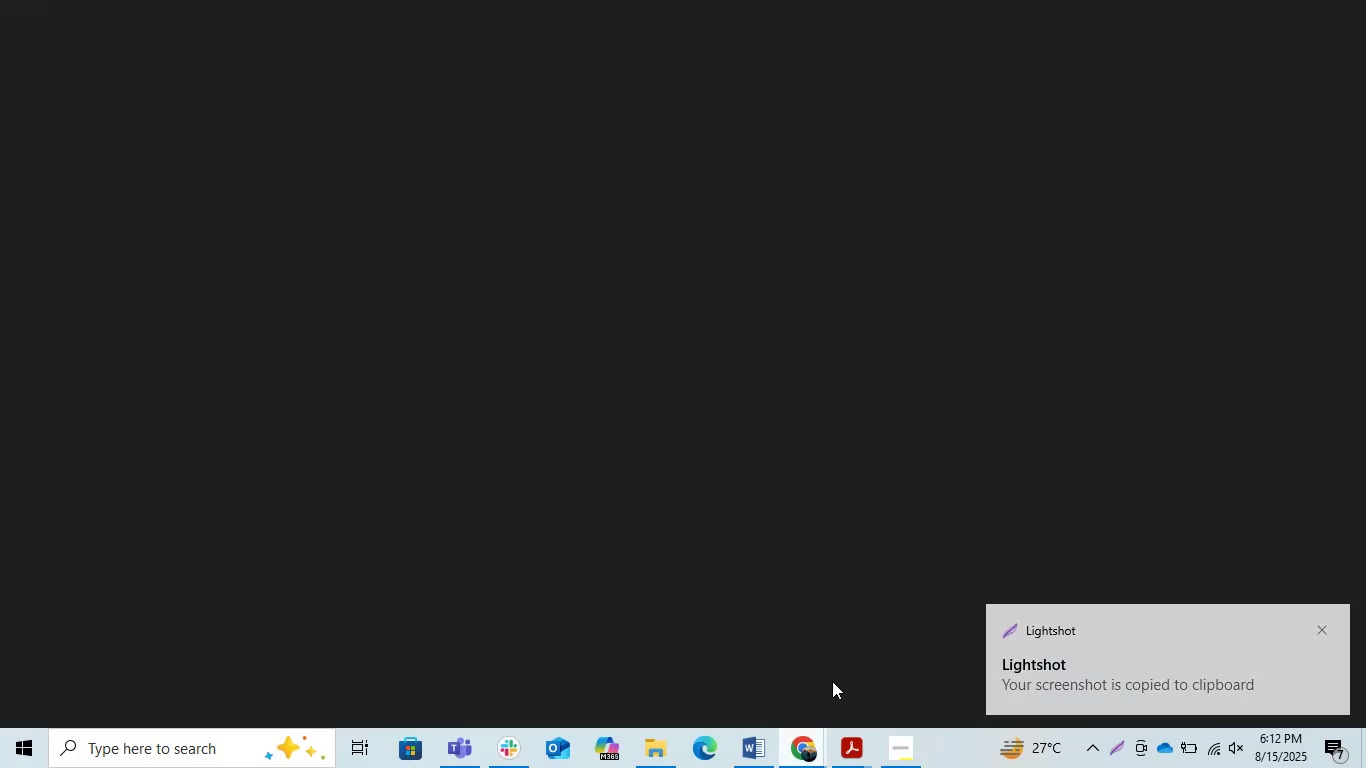 
key(Control+V)
 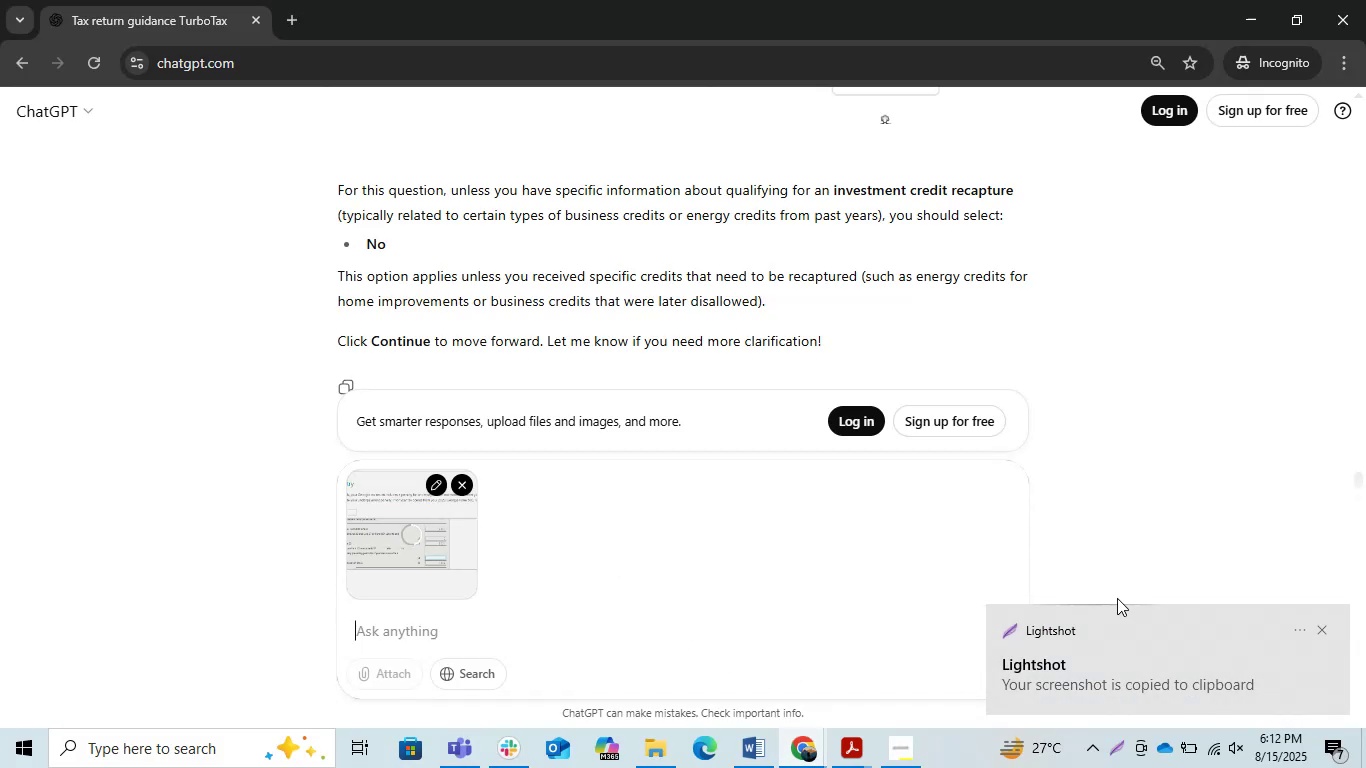 
left_click([1326, 636])
 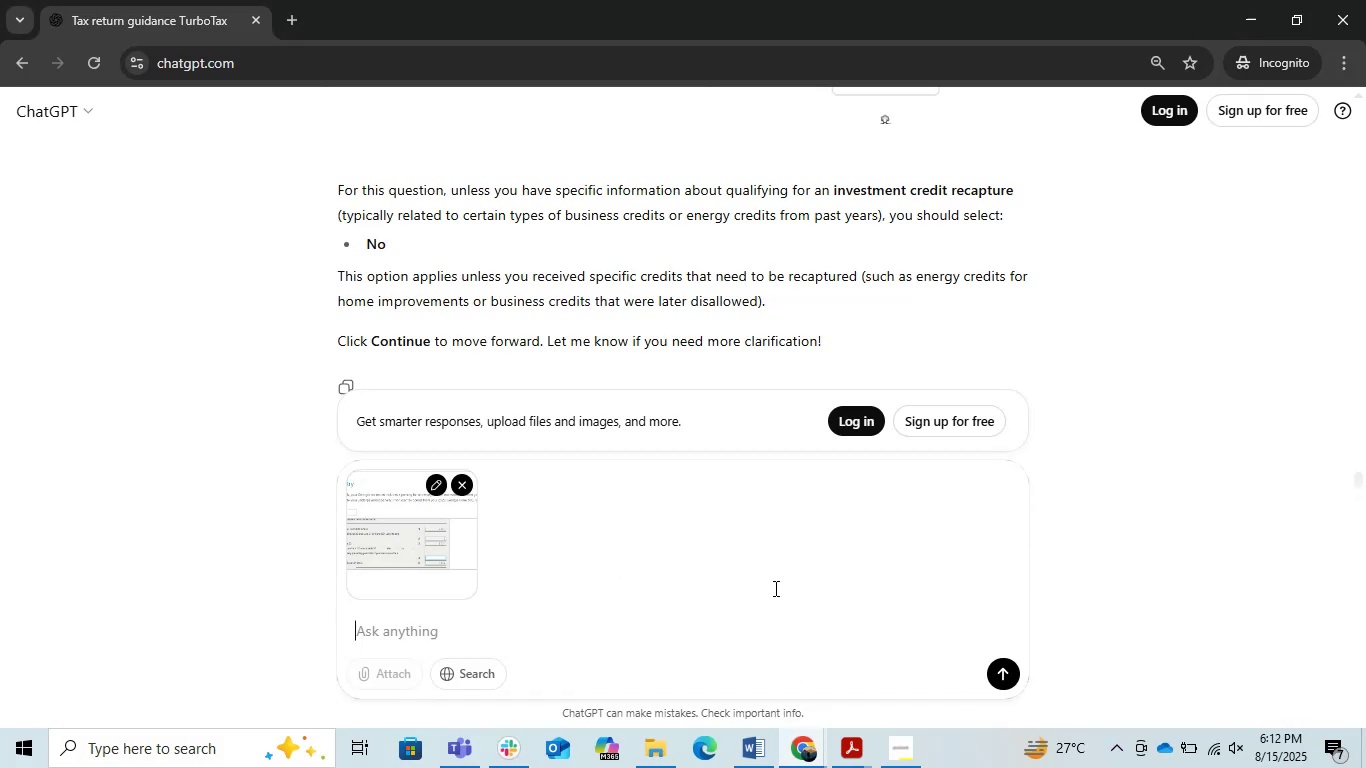 
key(Enter)
 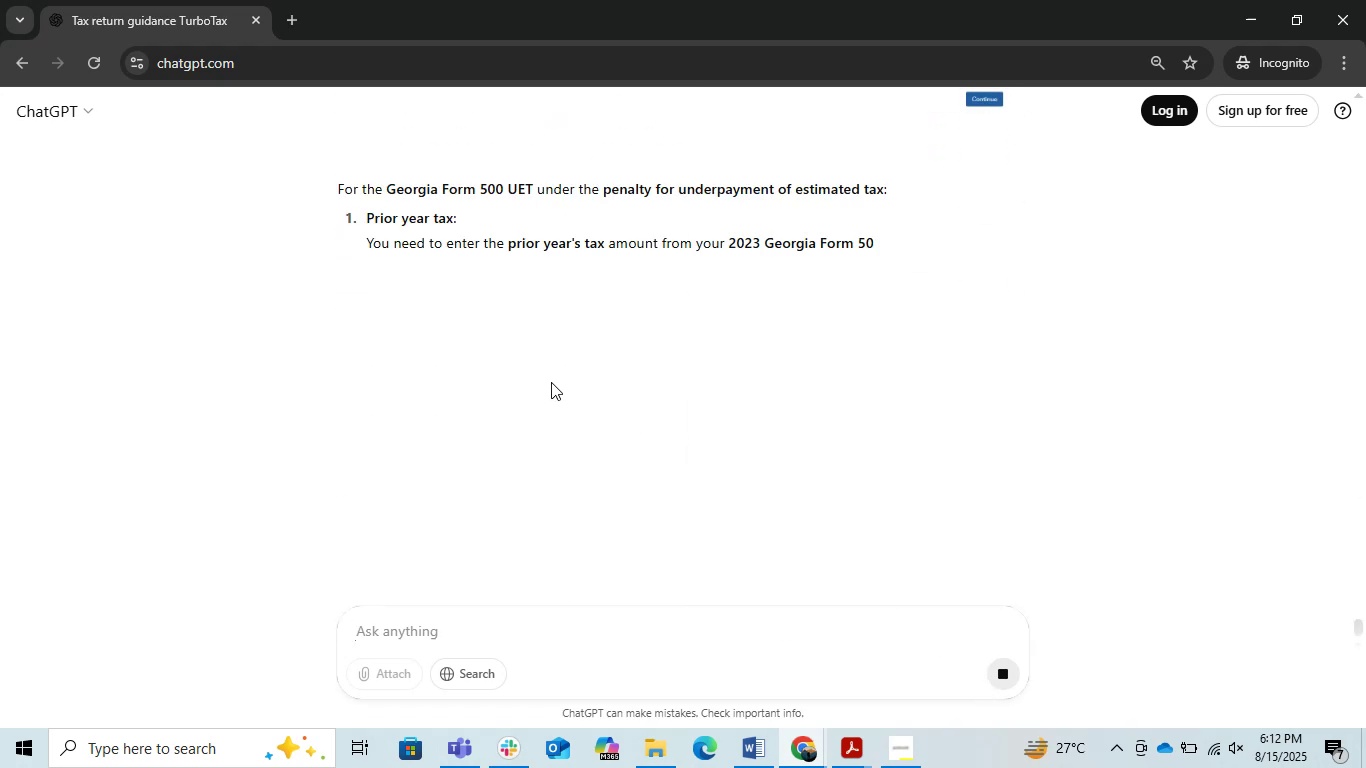 
wait(14.69)
 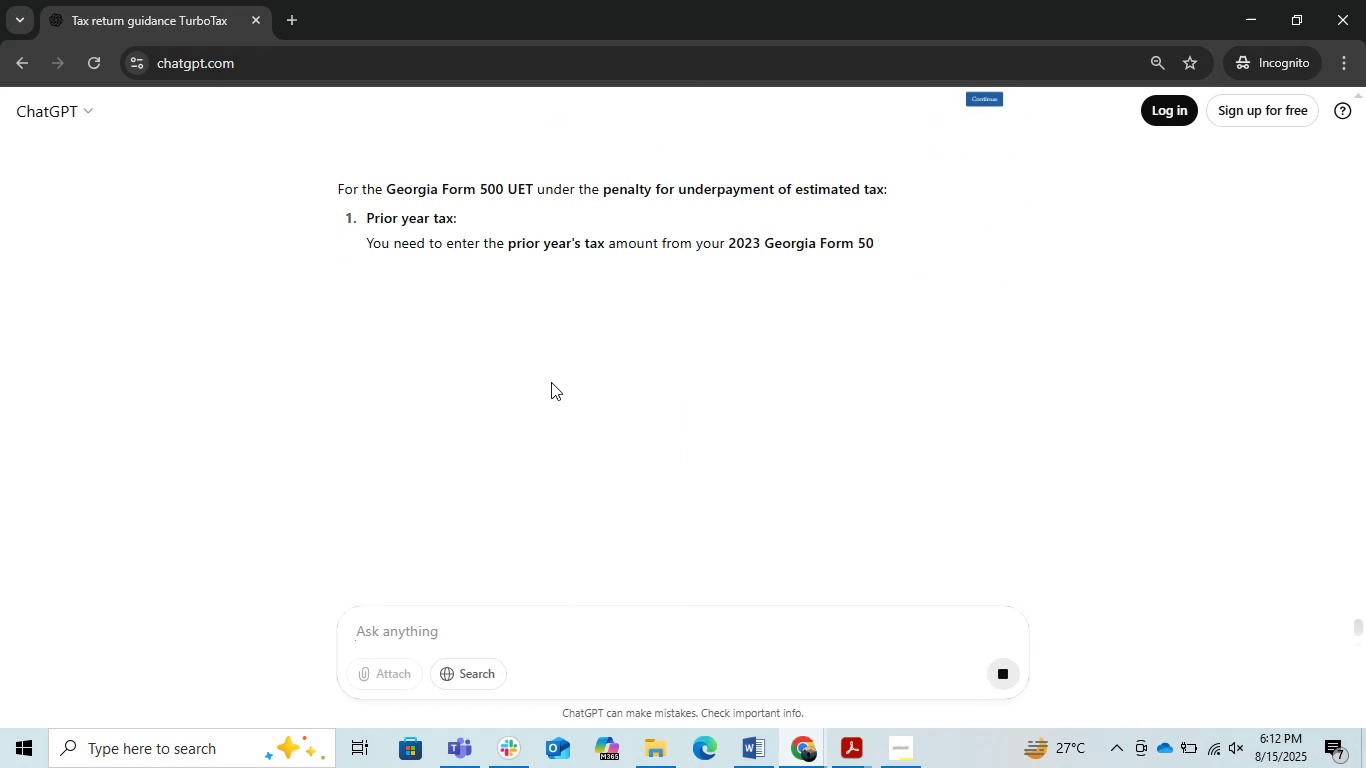 
scroll: coordinate [735, 524], scroll_direction: down, amount: 5.0
 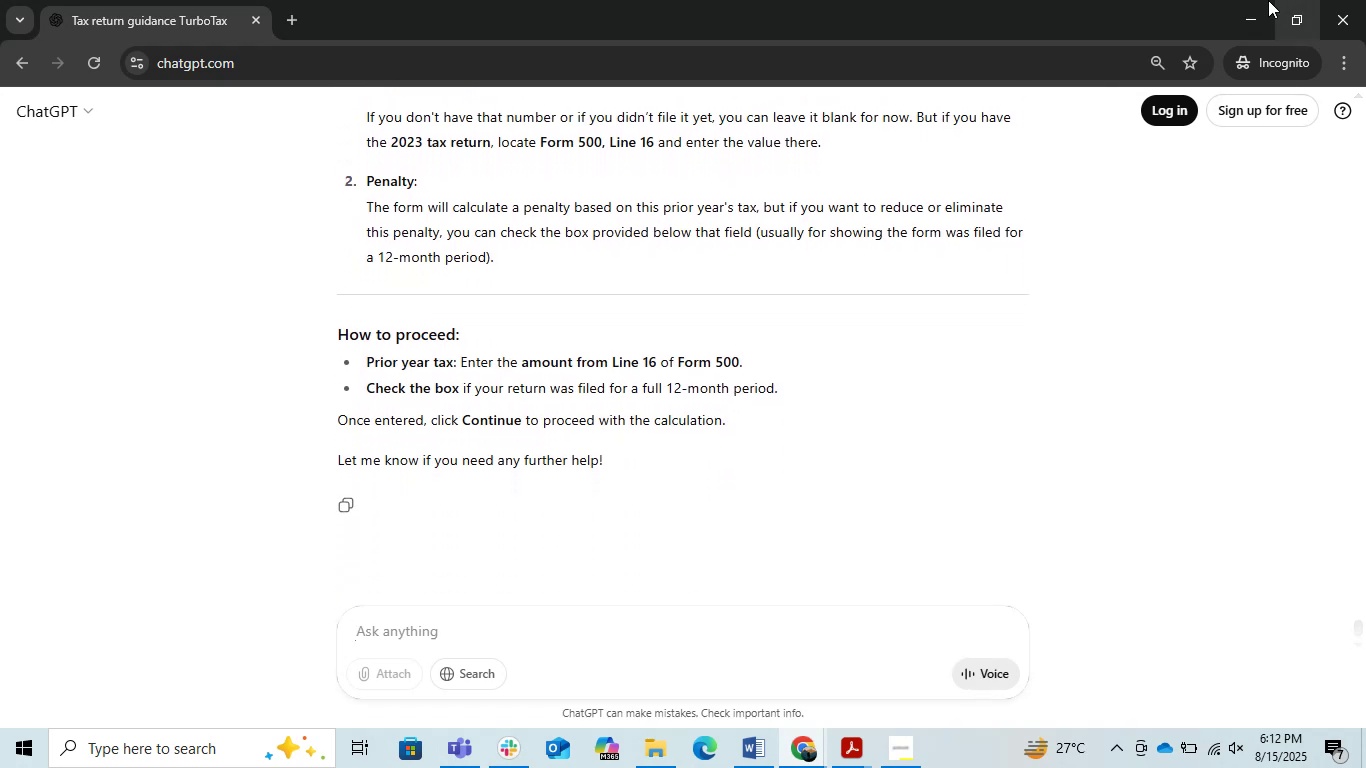 
left_click([1237, 9])
 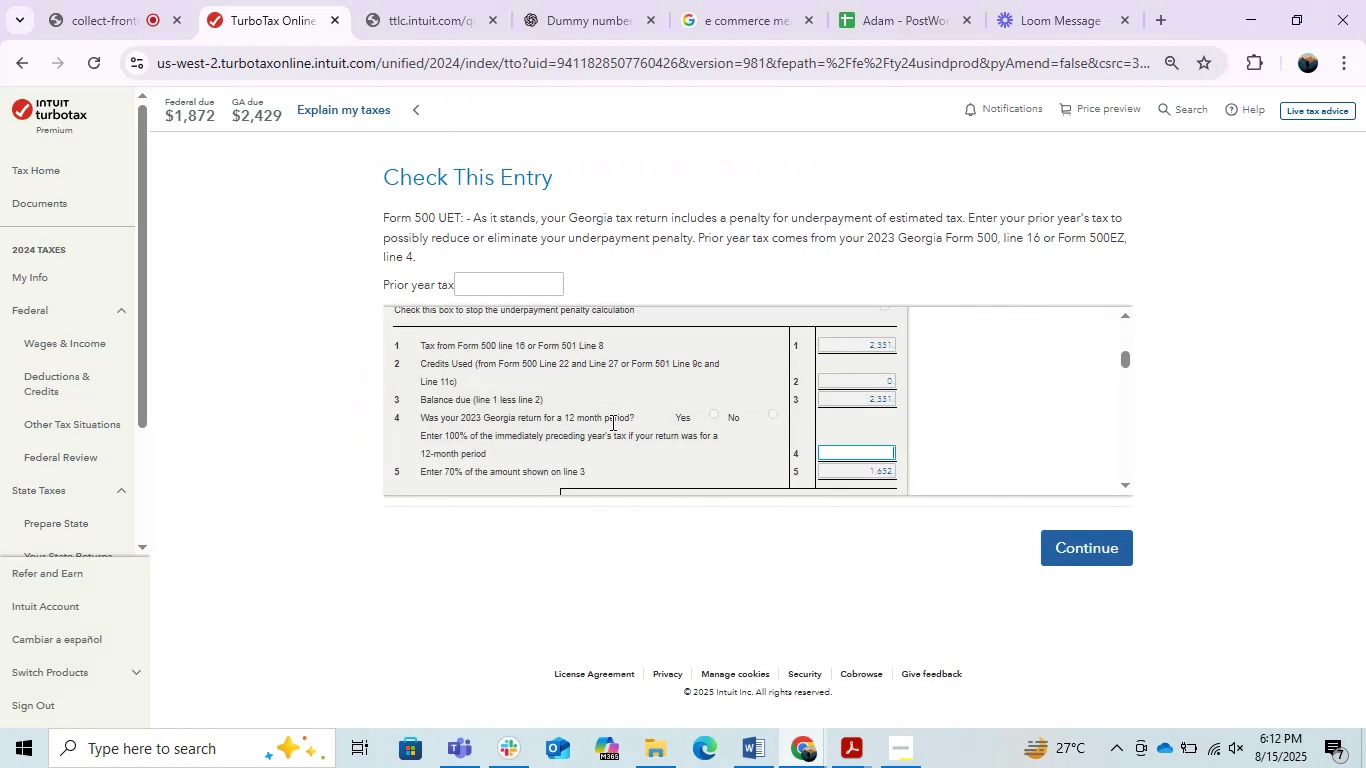 
scroll: coordinate [594, 408], scroll_direction: none, amount: 0.0
 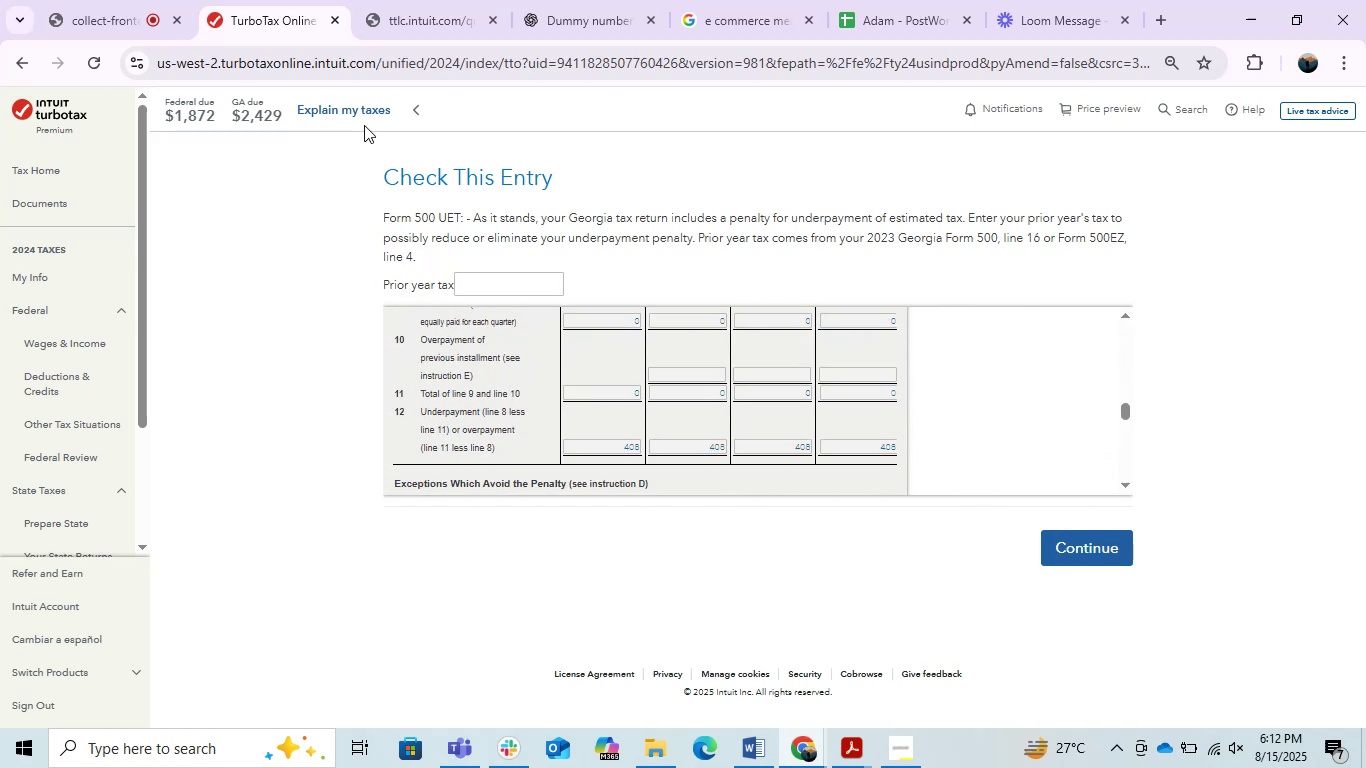 
scroll: coordinate [898, 487], scroll_direction: down, amount: 8.0
 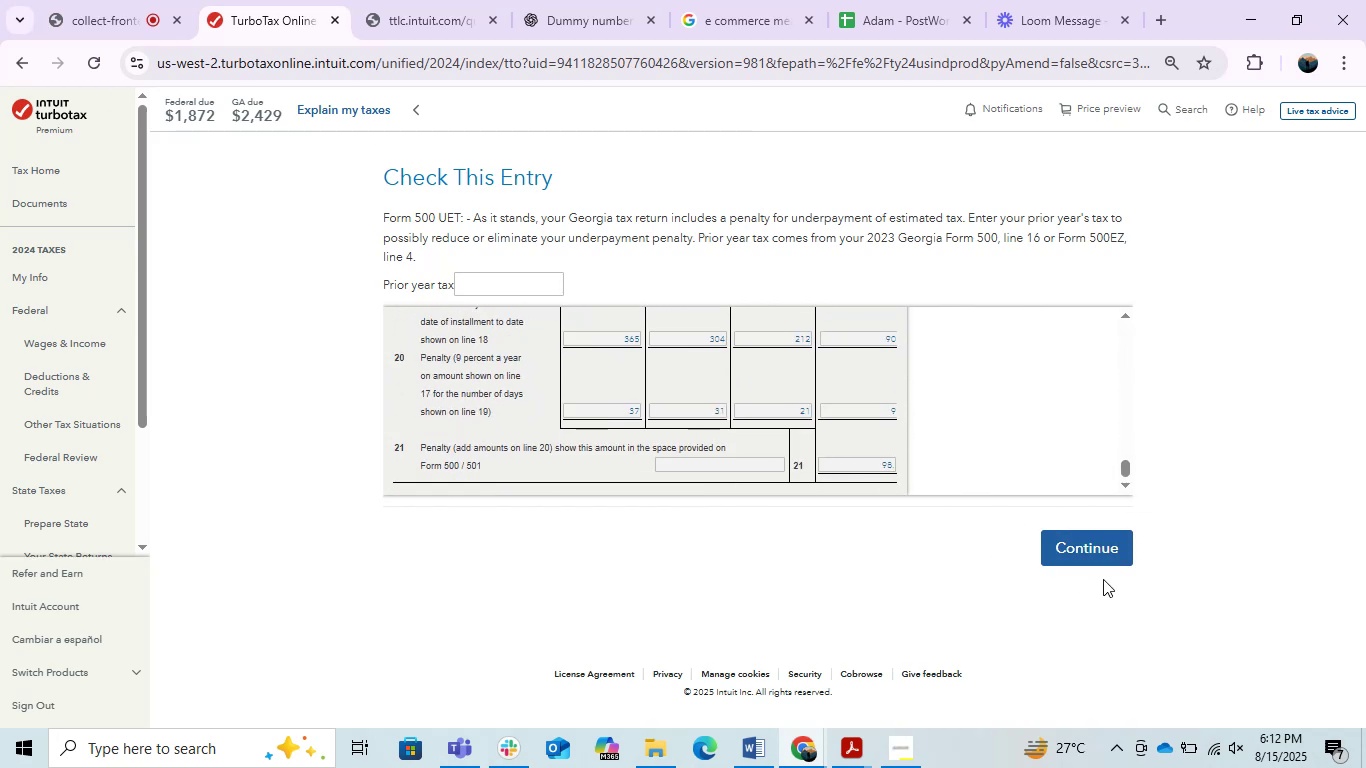 
left_click([1089, 563])
 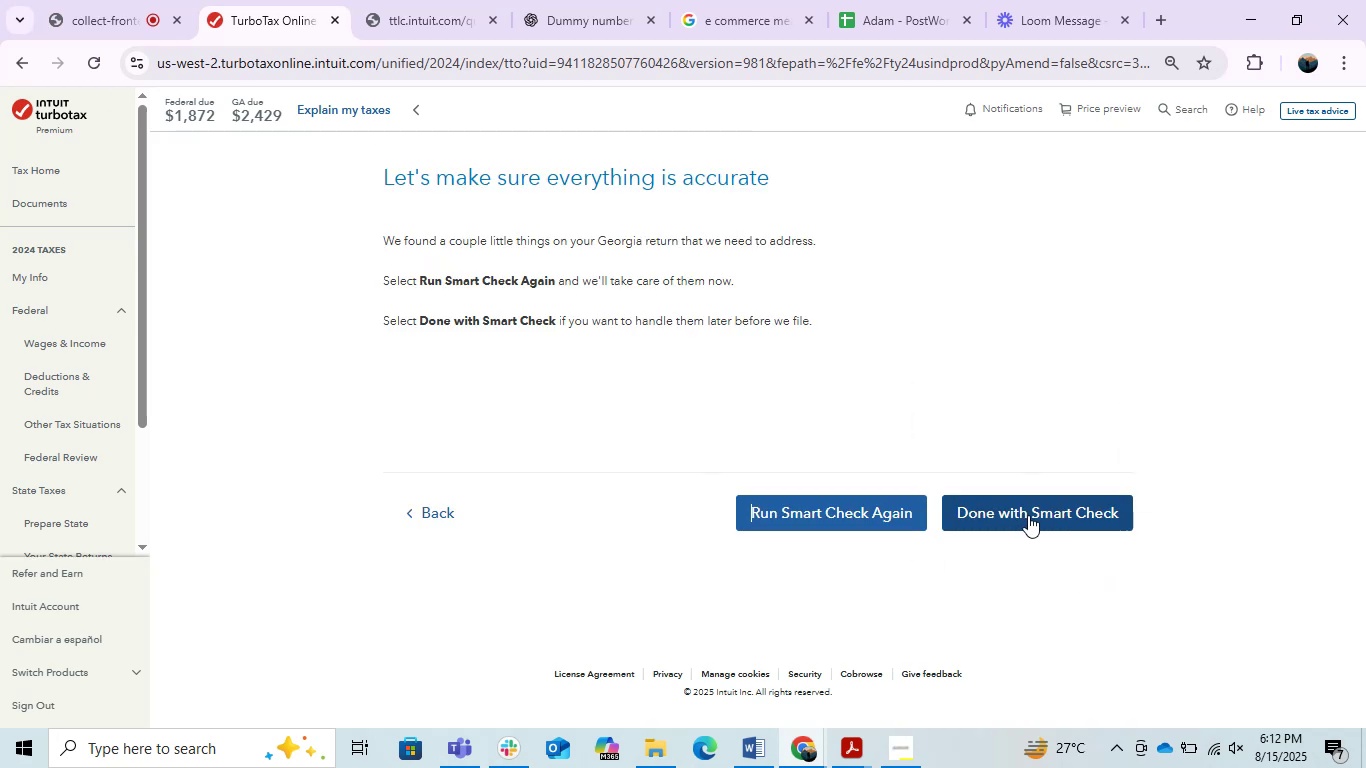 
left_click([865, 510])
 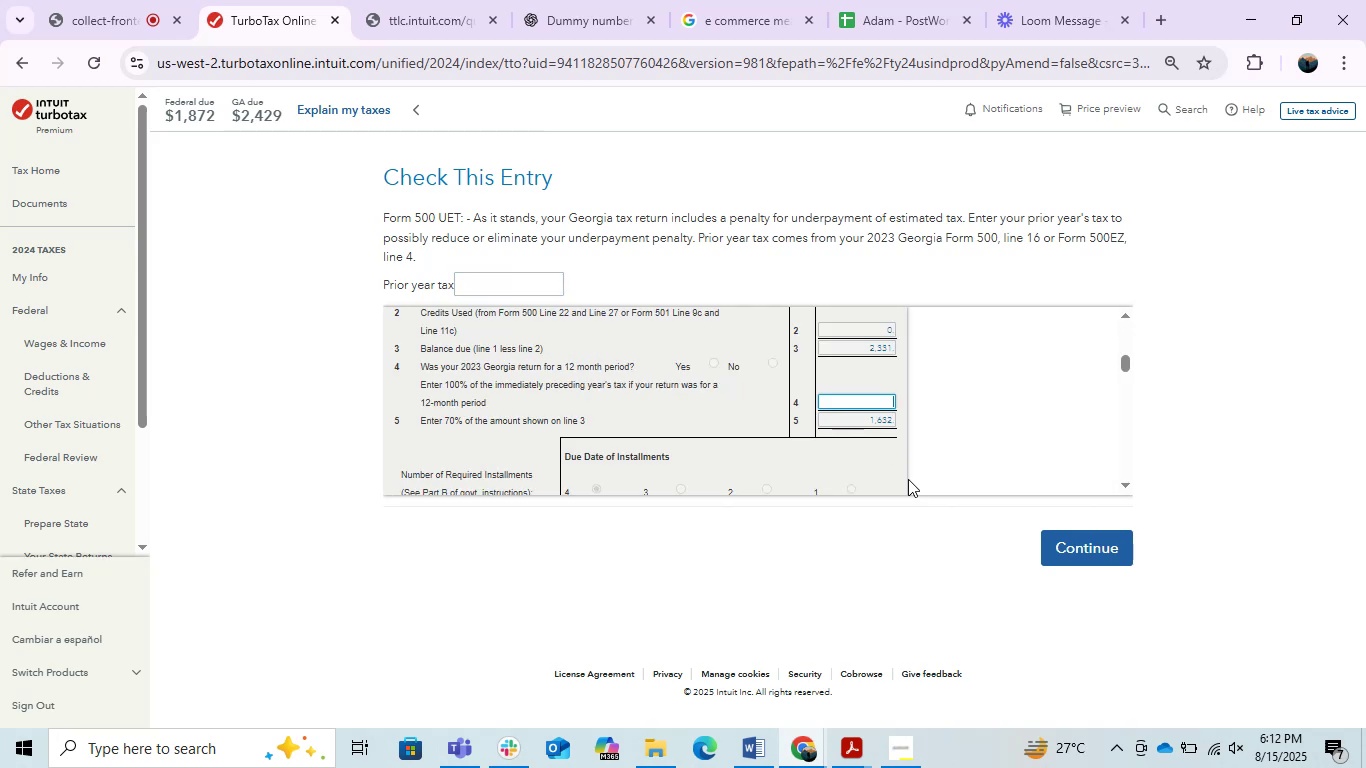 
left_click([1101, 553])
 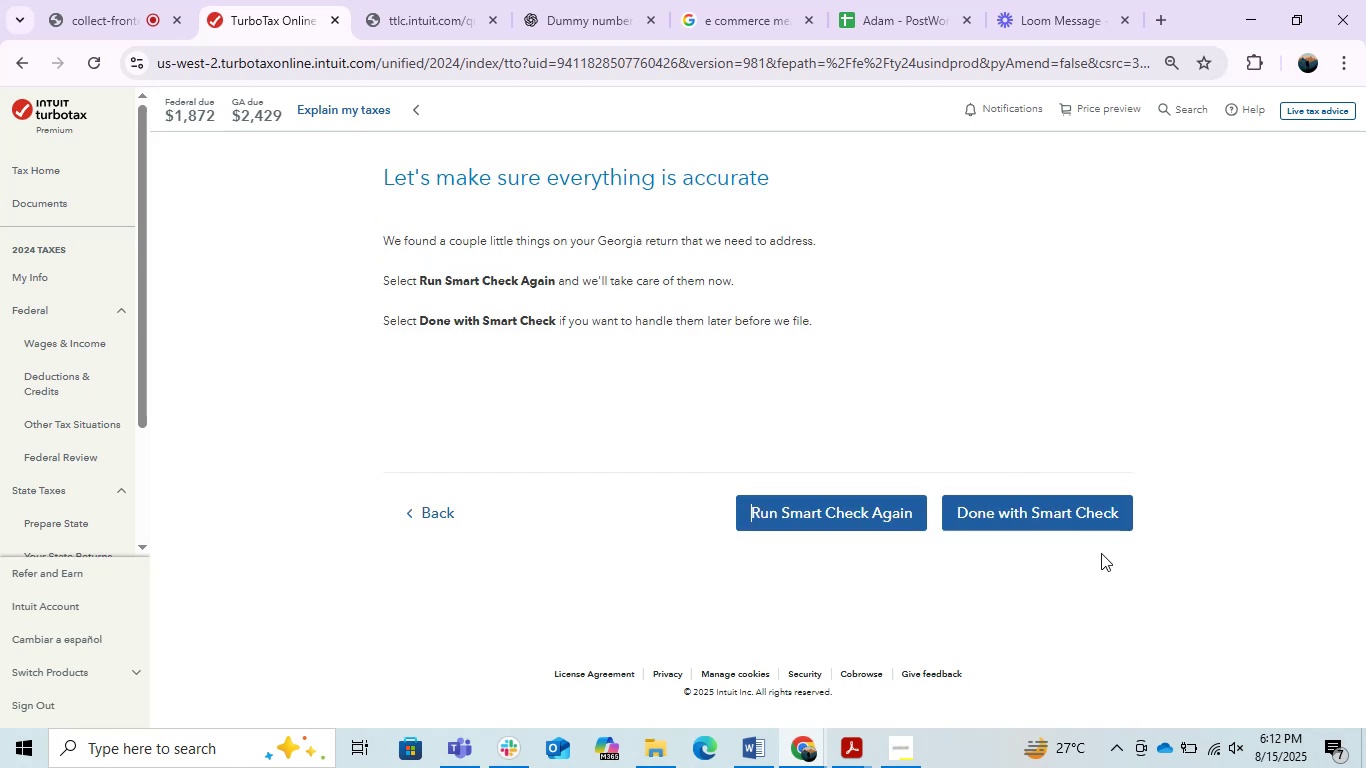 
left_click([1076, 512])
 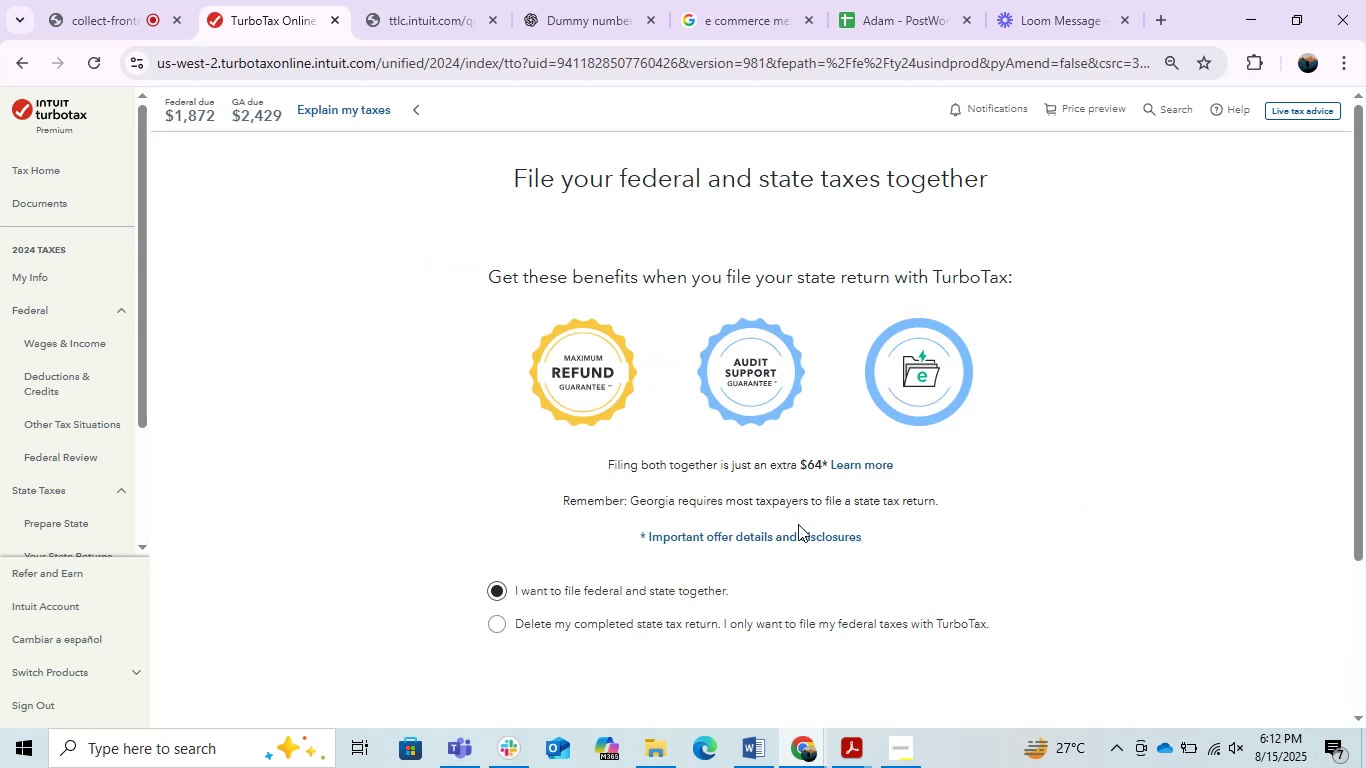 
scroll: coordinate [798, 524], scroll_direction: down, amount: 1.0
 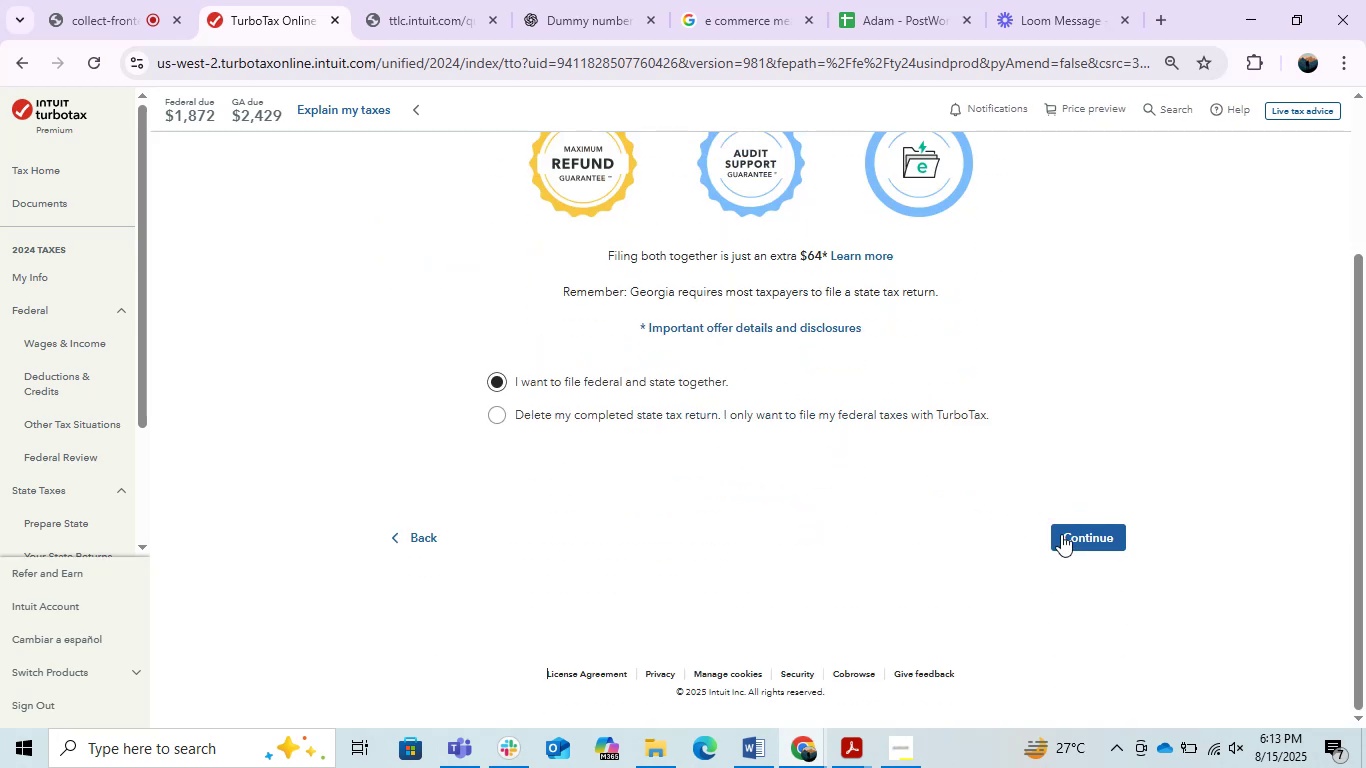 
wait(8.34)
 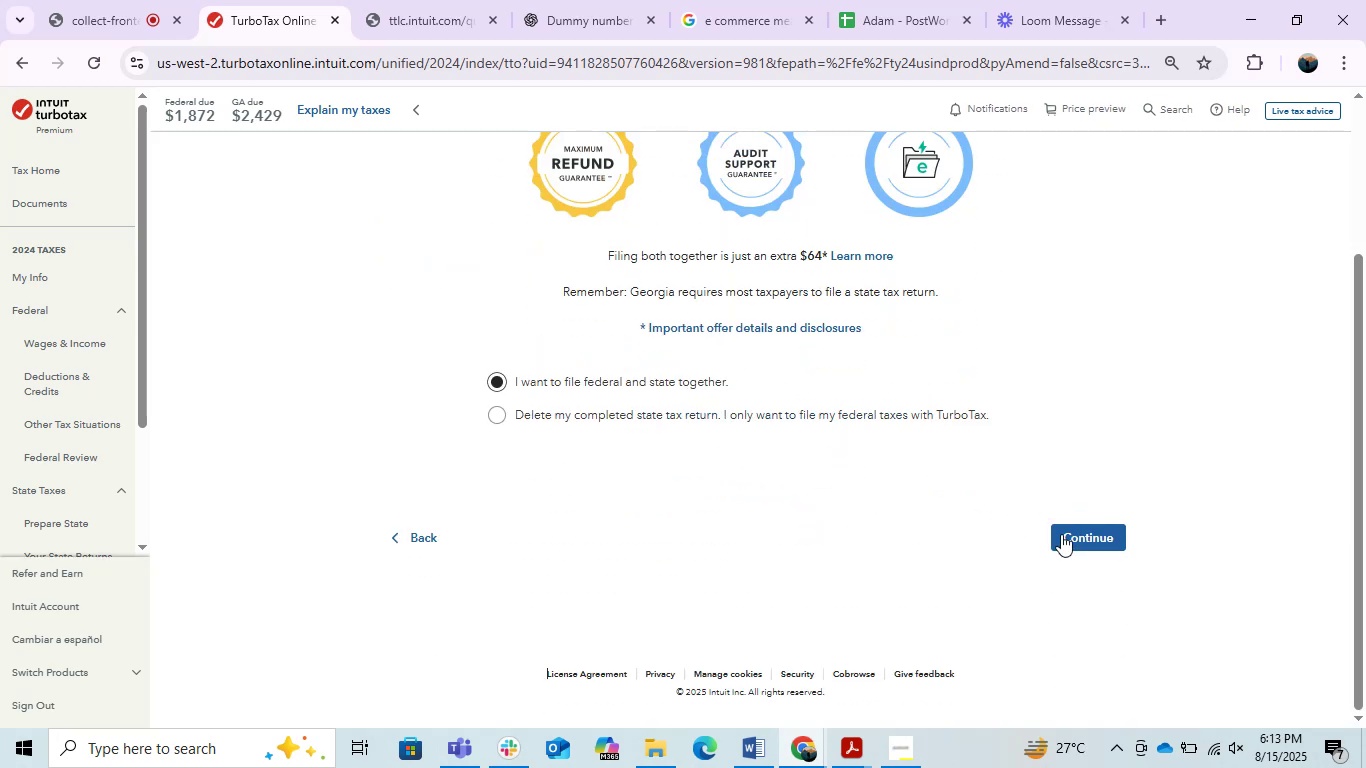 
left_click([1034, 467])
 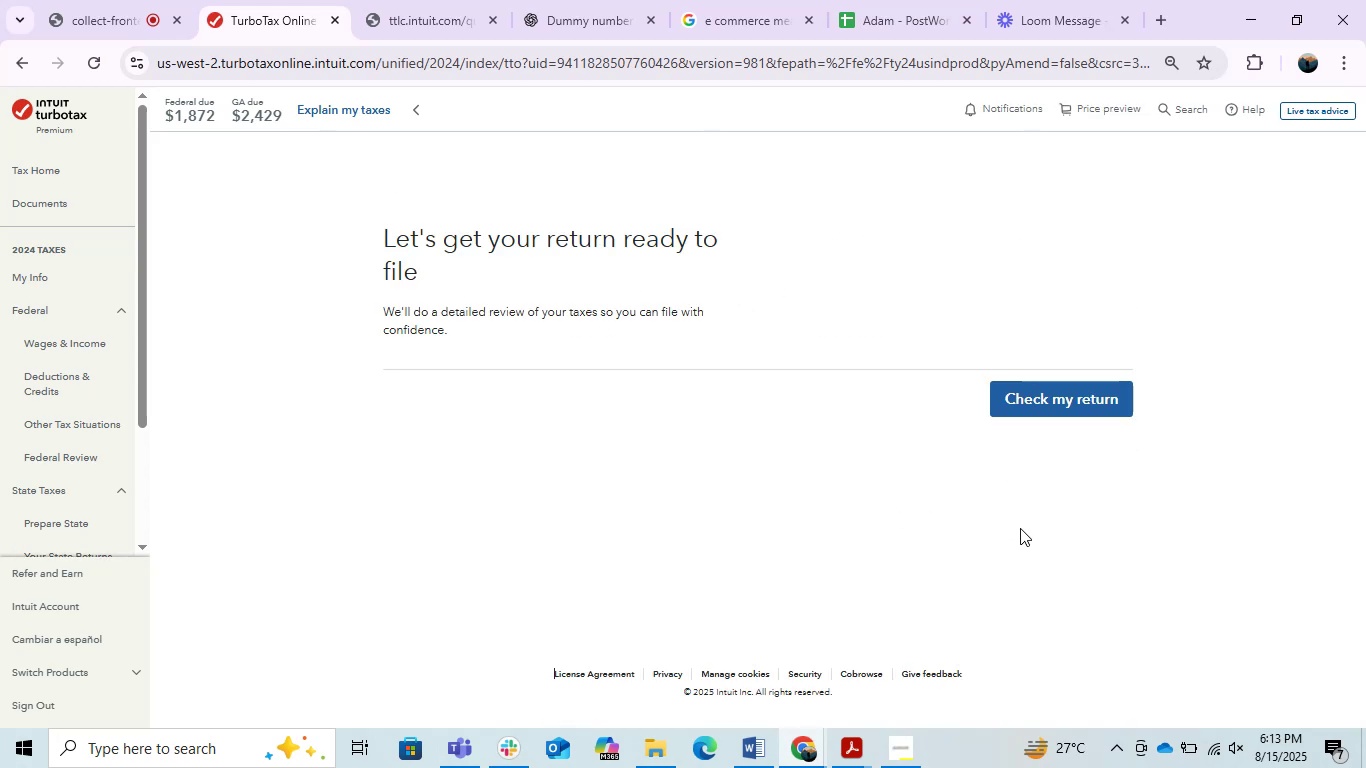 
left_click([1034, 396])
 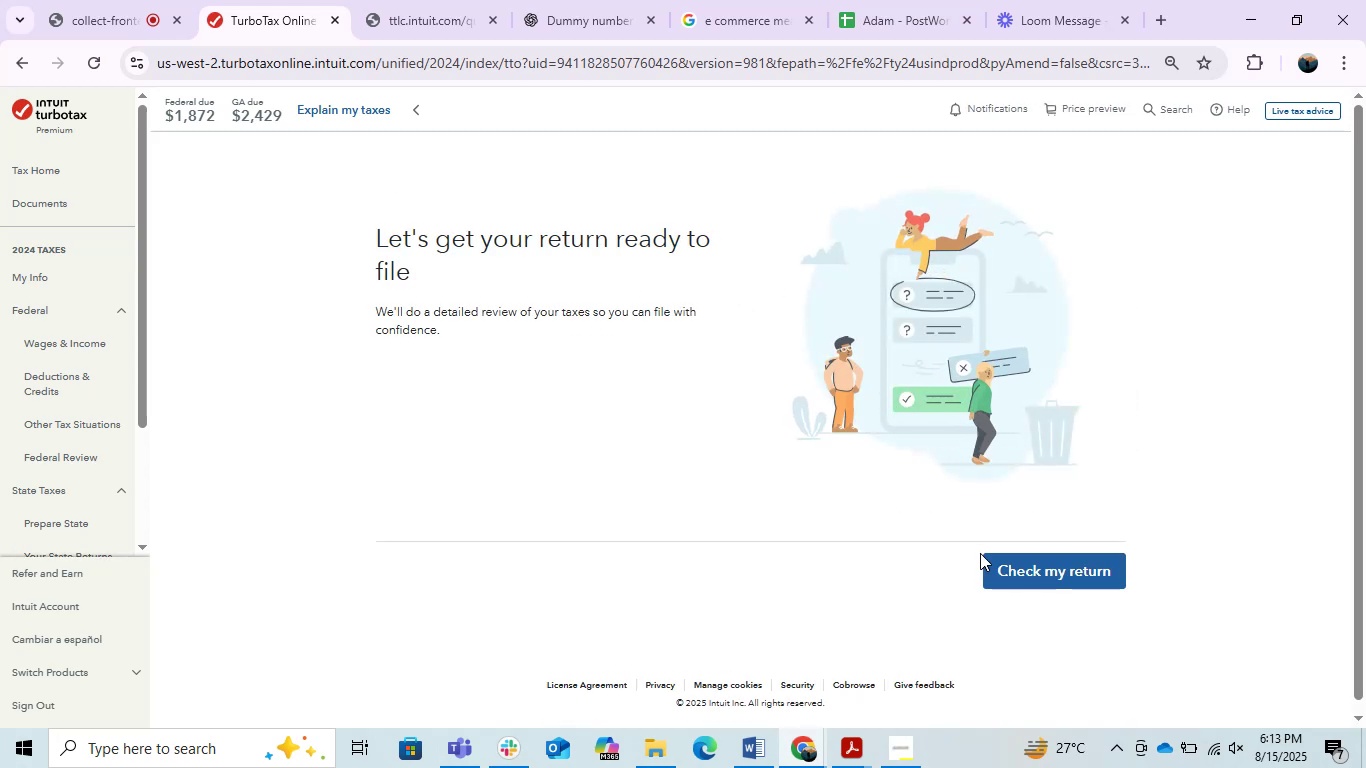 
left_click([1004, 561])
 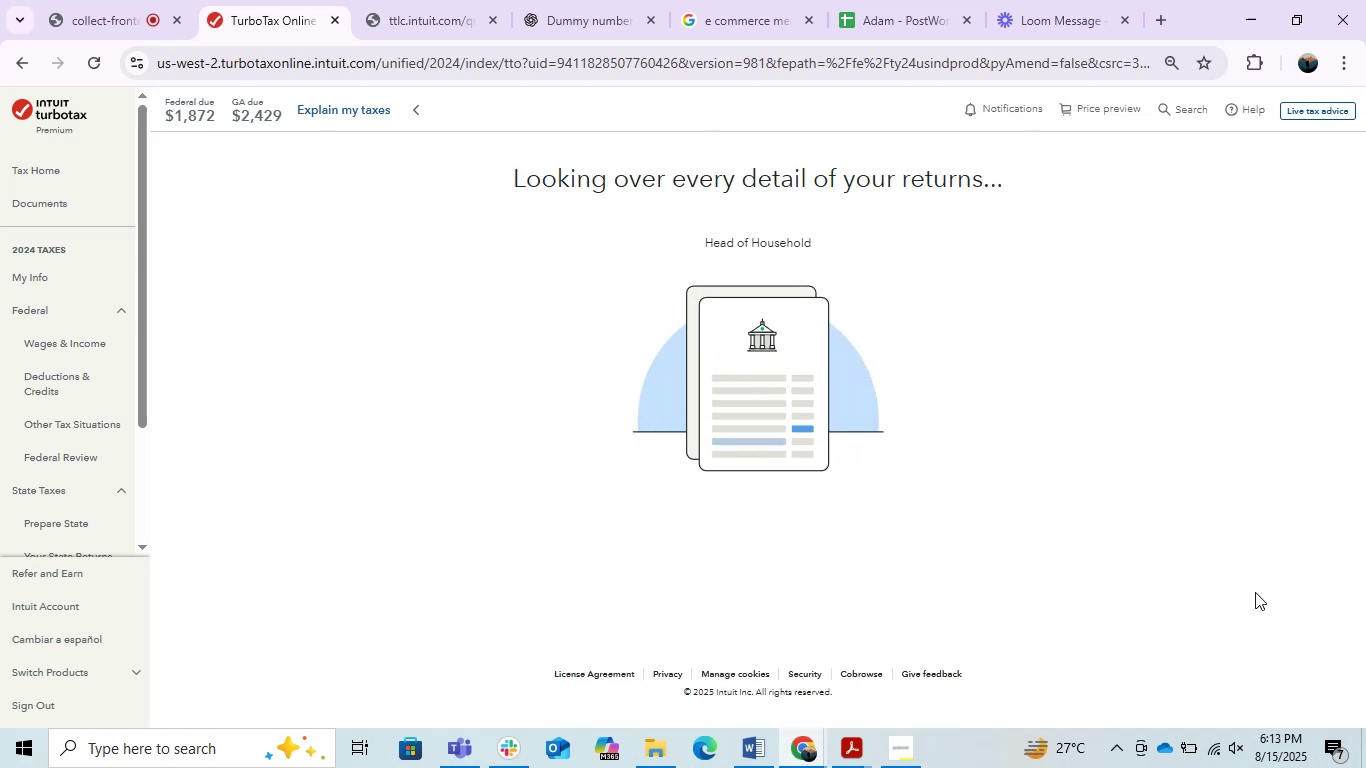 
wait(13.28)
 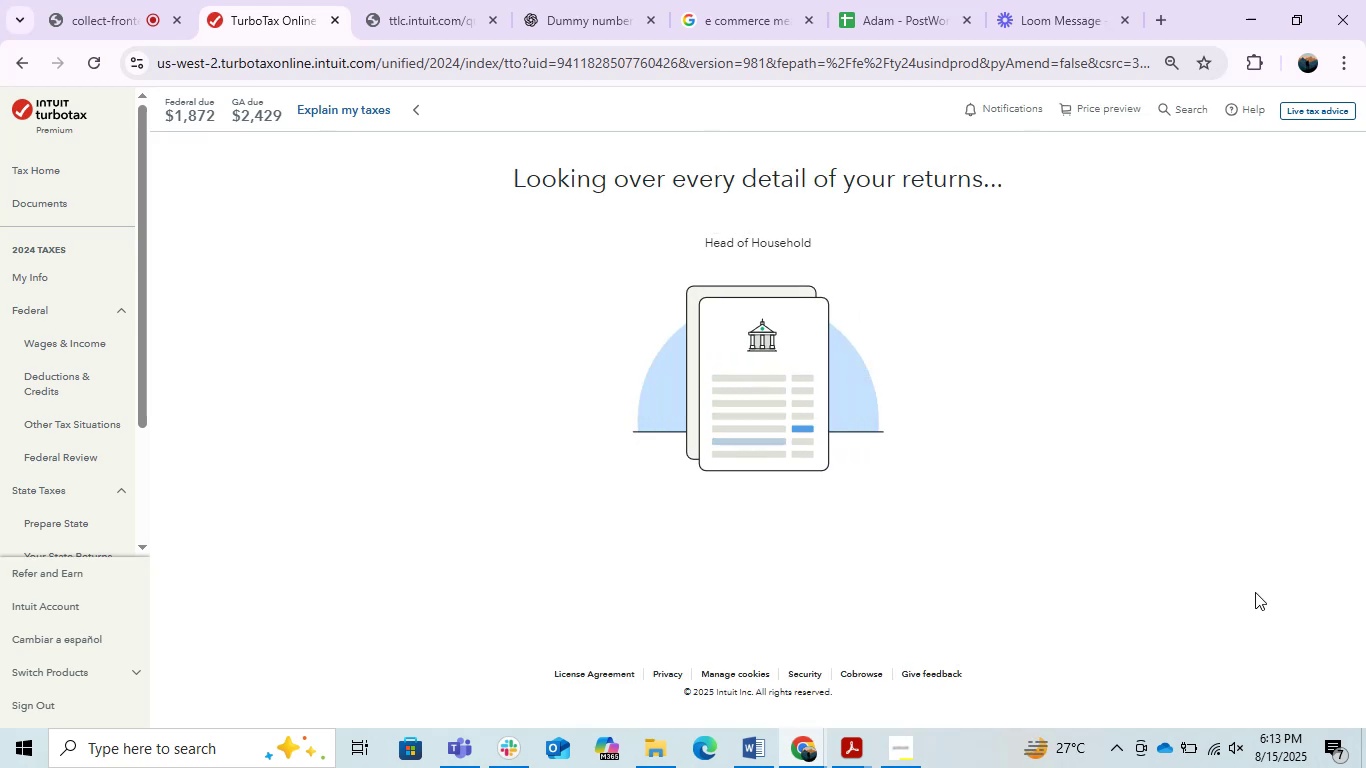 
left_click([836, 455])
 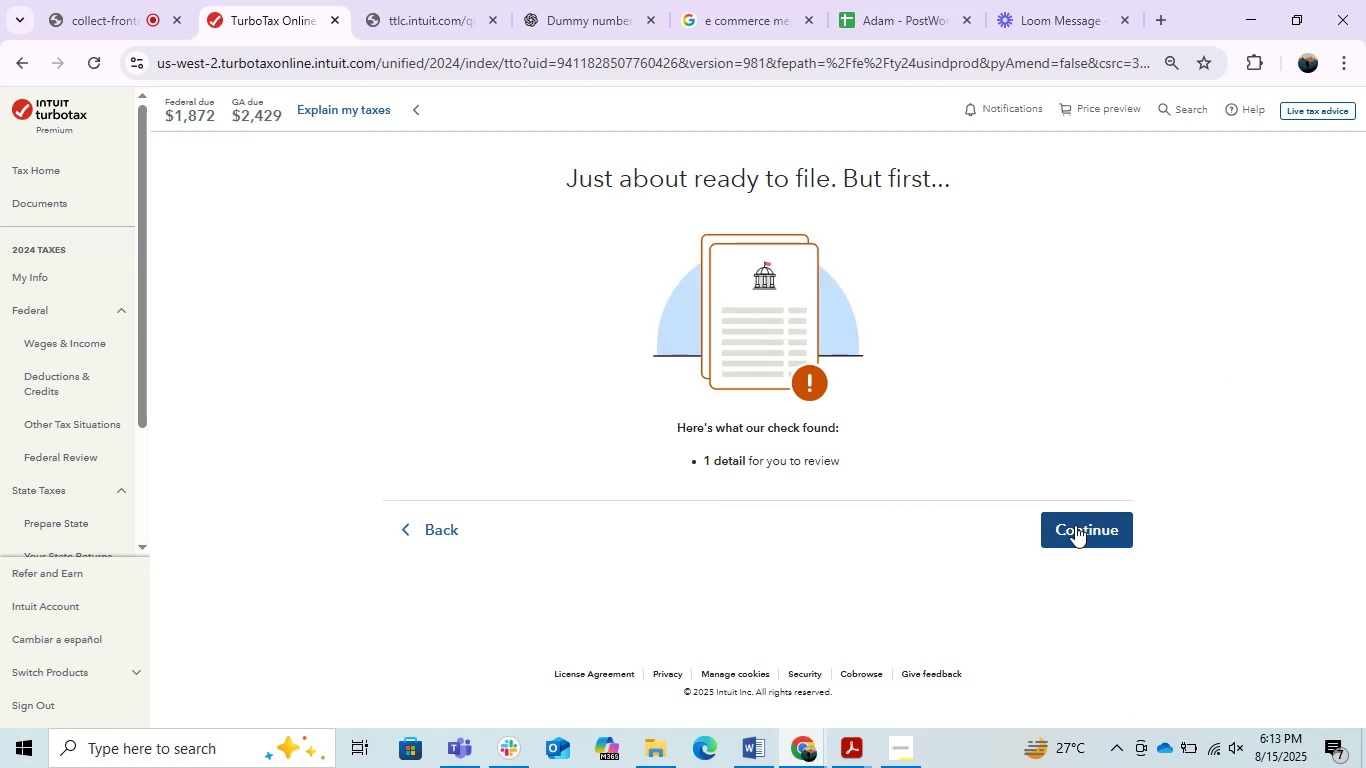 
left_click([1082, 526])
 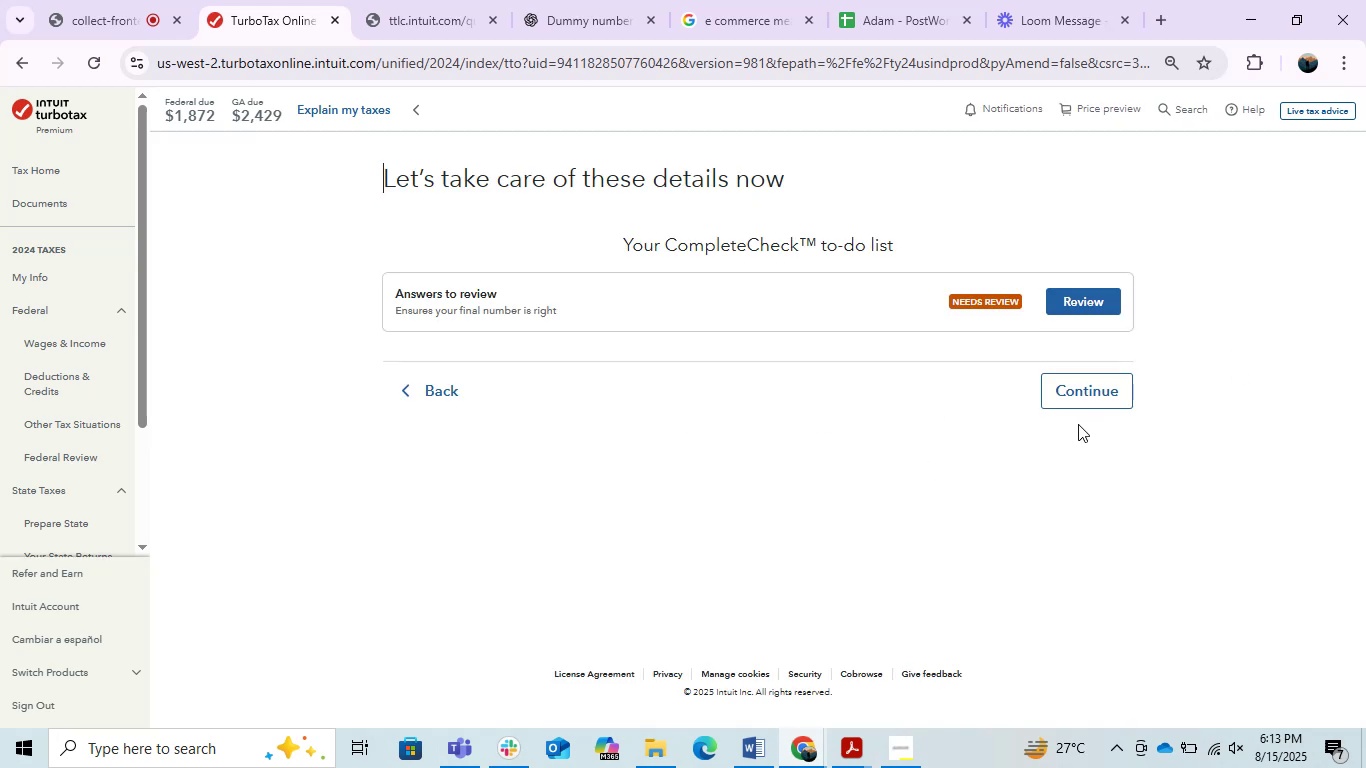 
left_click([1072, 307])
 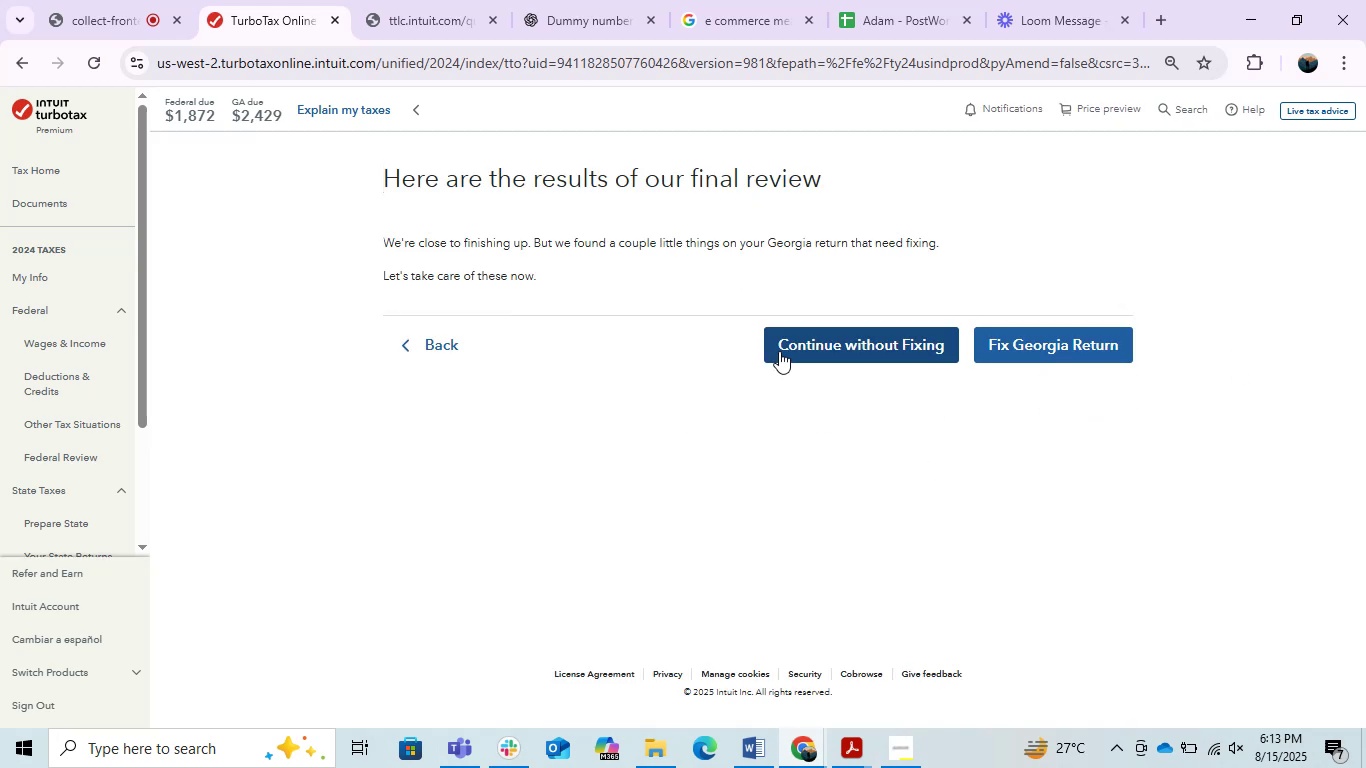 
wait(8.26)
 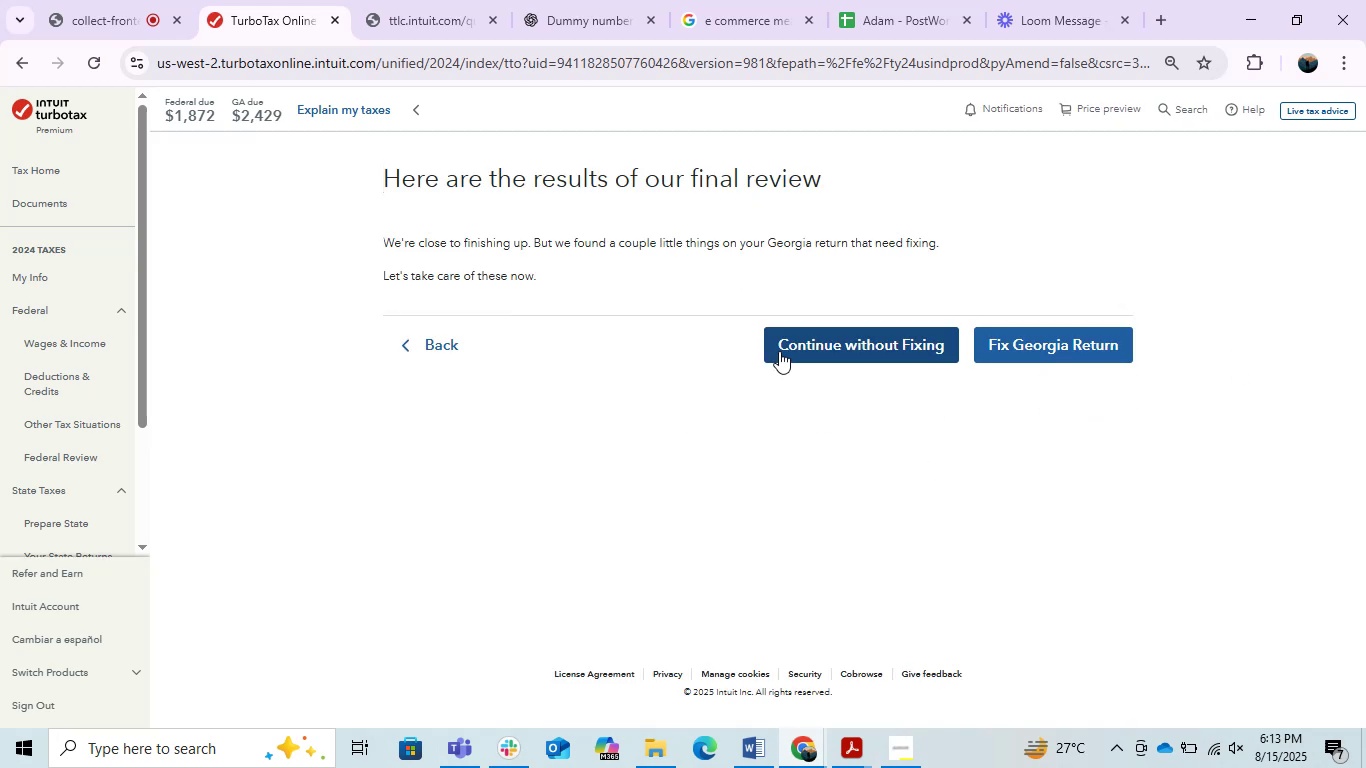 
left_click([1066, 339])
 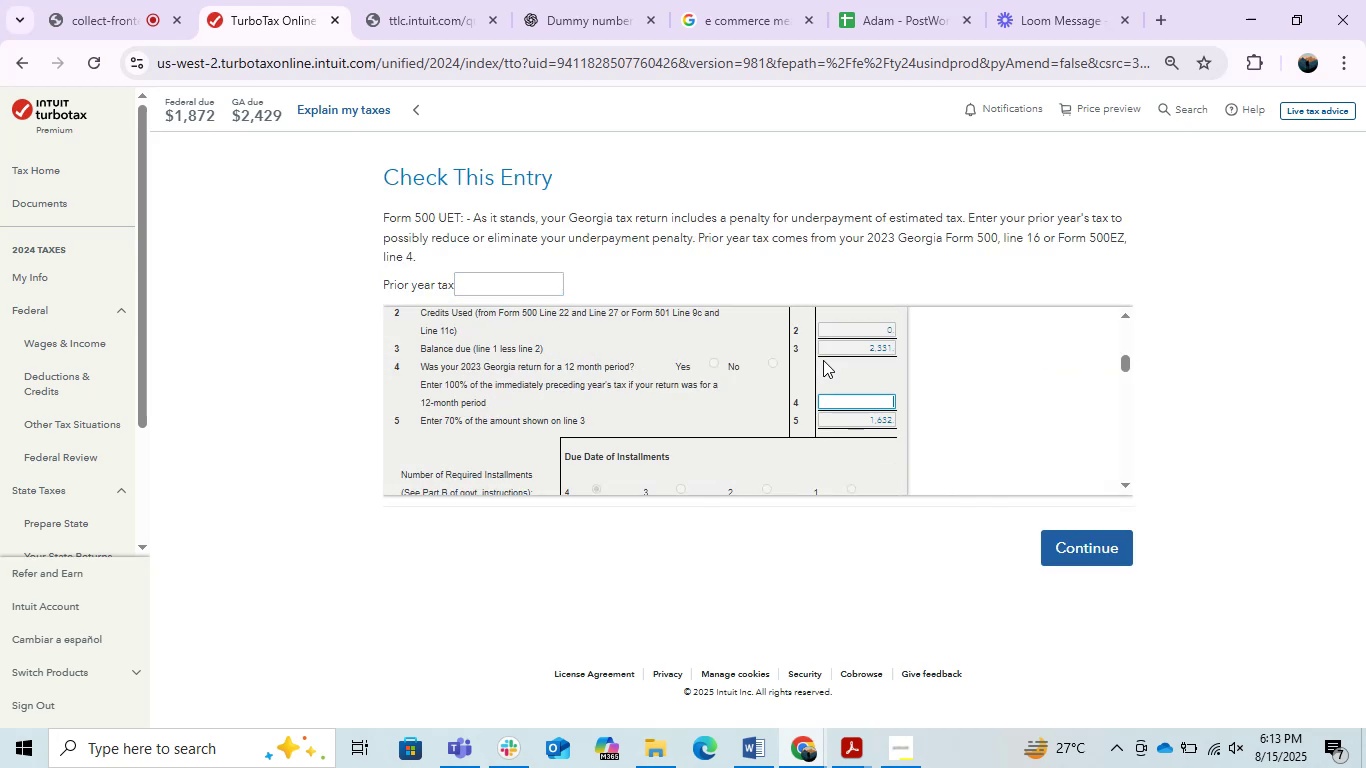 
scroll: coordinate [814, 383], scroll_direction: none, amount: 0.0
 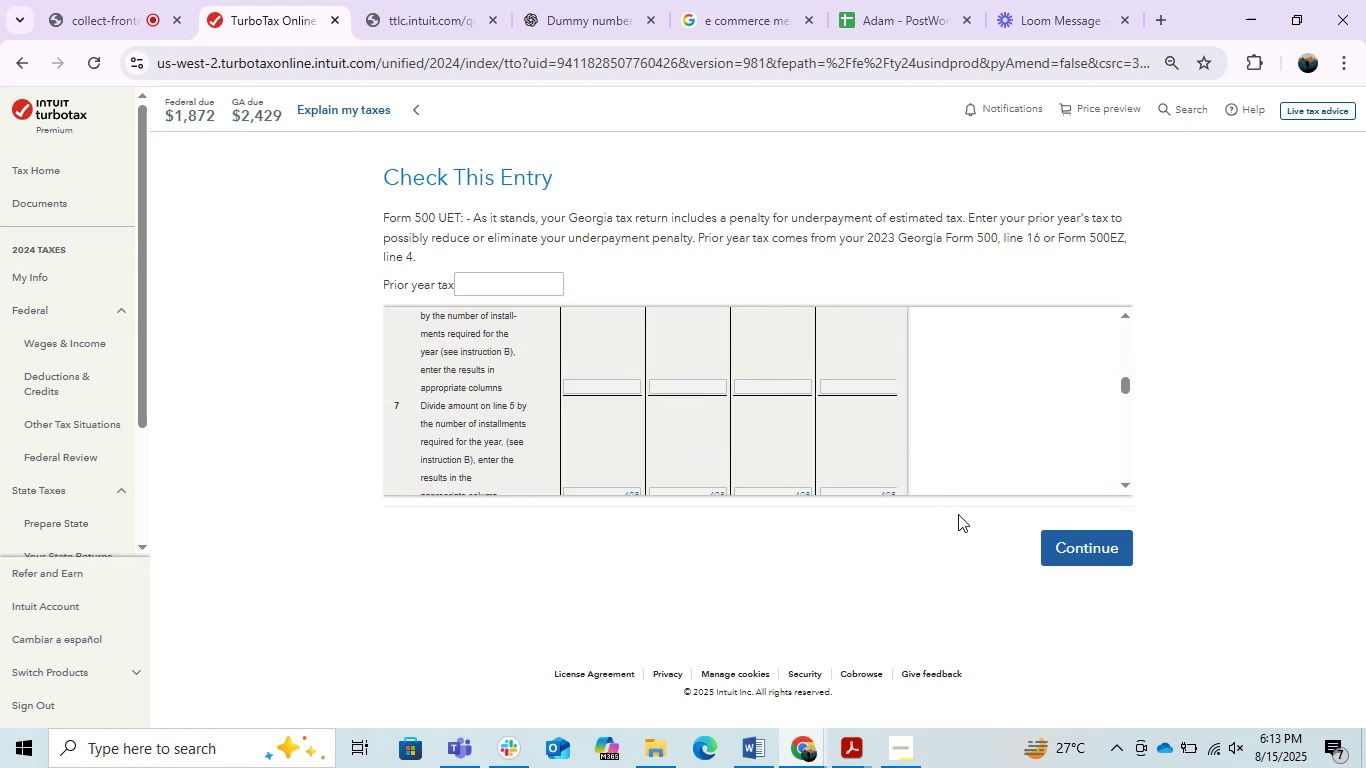 
scroll: coordinate [878, 475], scroll_direction: down, amount: 4.0
 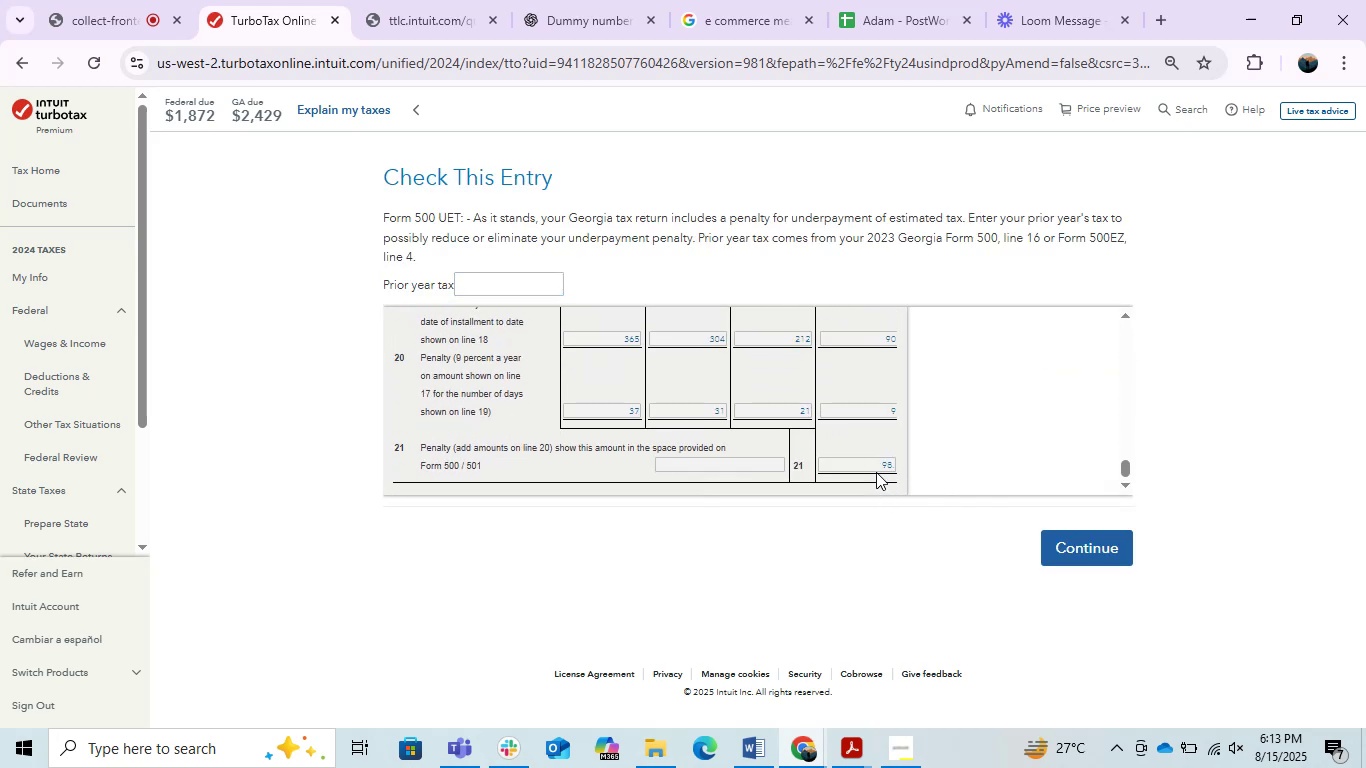 
scroll: coordinate [875, 470], scroll_direction: up, amount: 2.0
 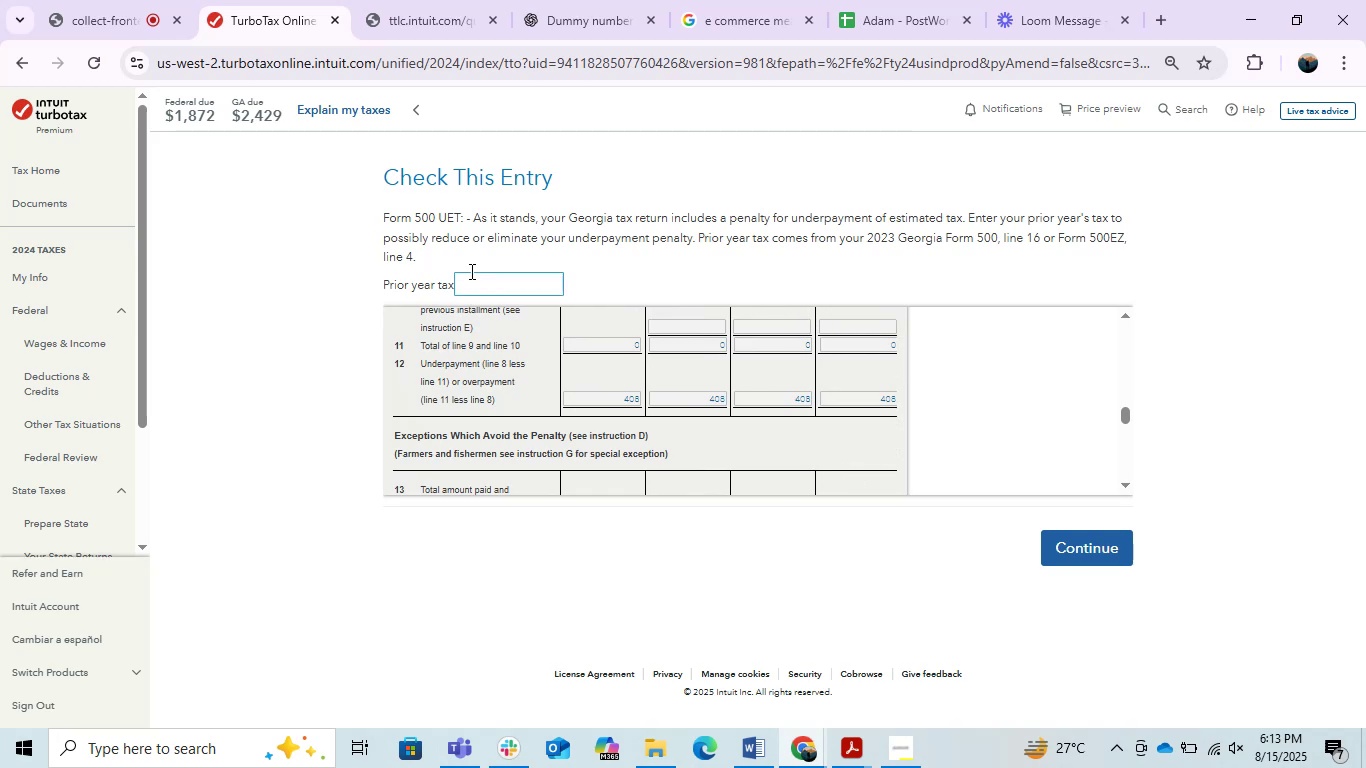 
left_click([497, 289])
 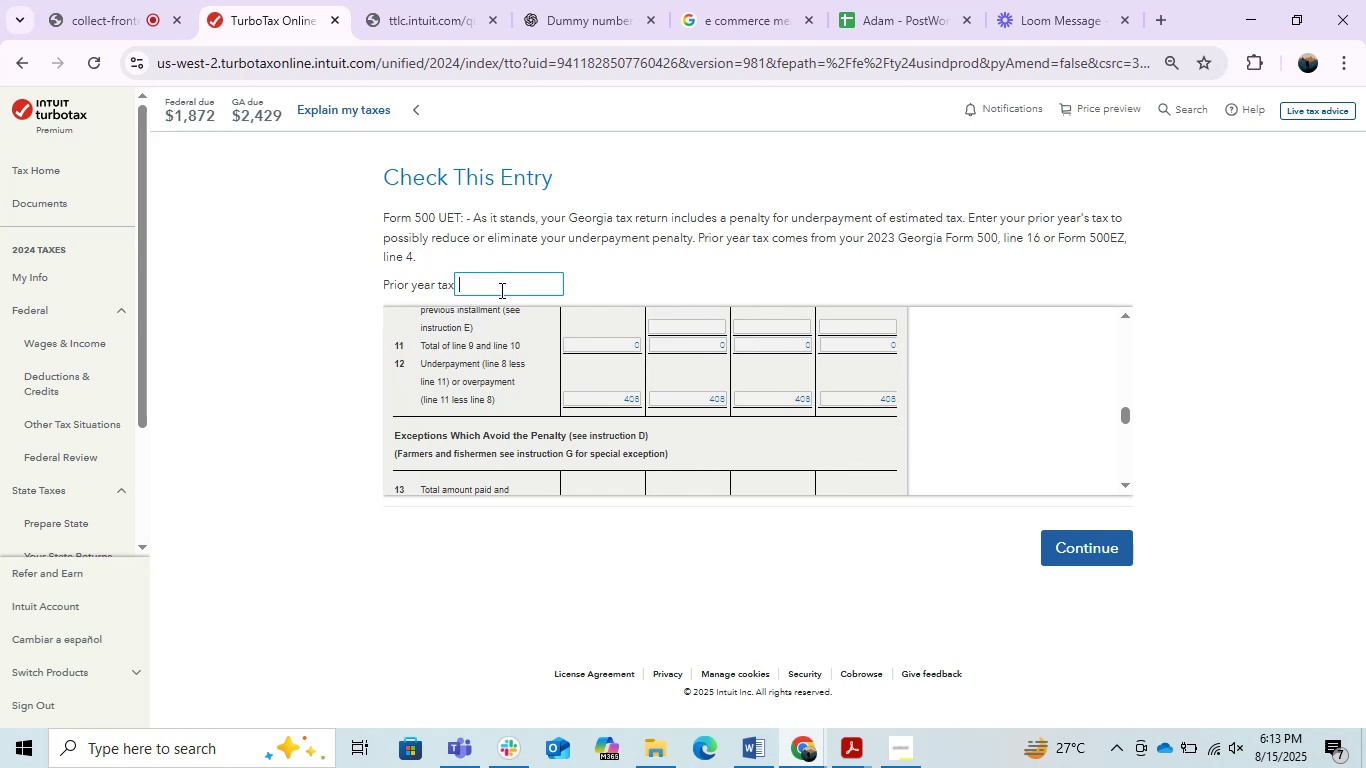 
scroll: coordinate [567, 361], scroll_direction: up, amount: 3.0
 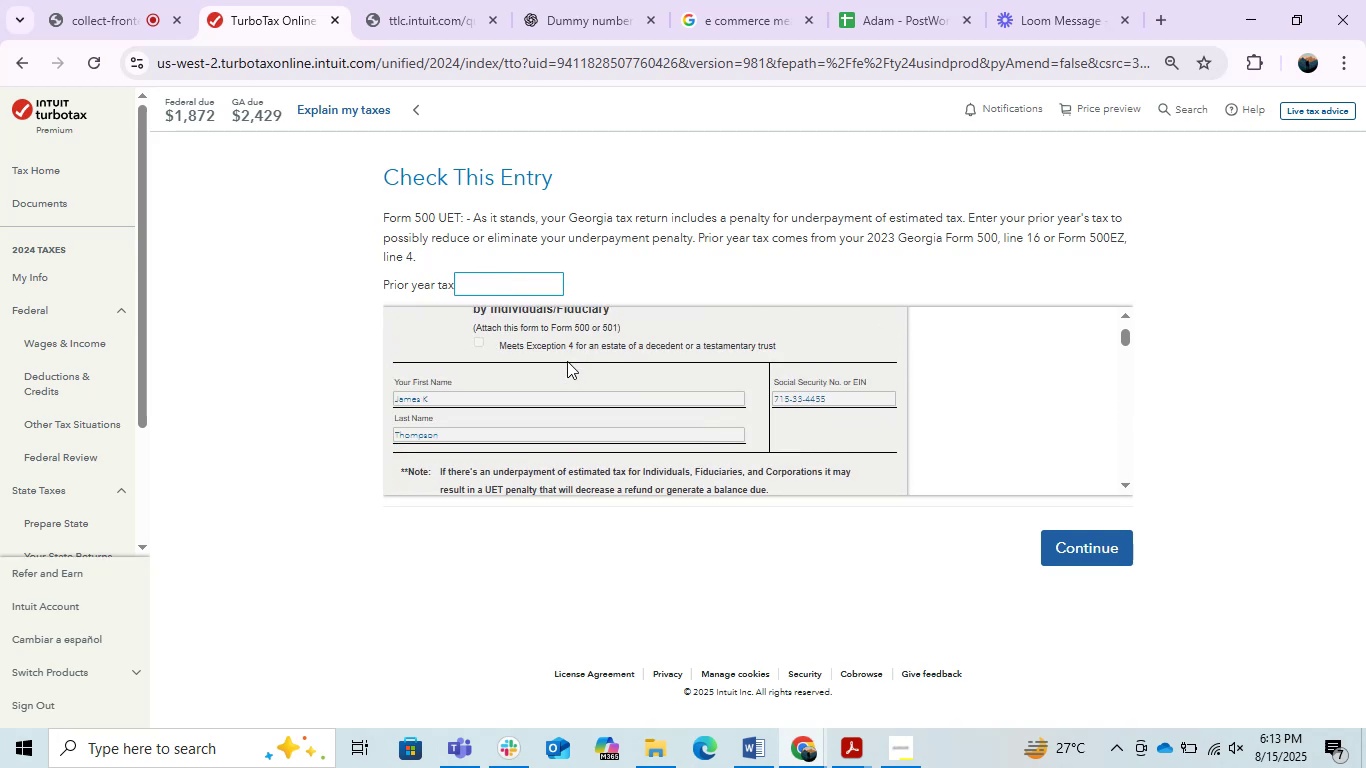 
scroll: coordinate [567, 361], scroll_direction: down, amount: 2.0
 